 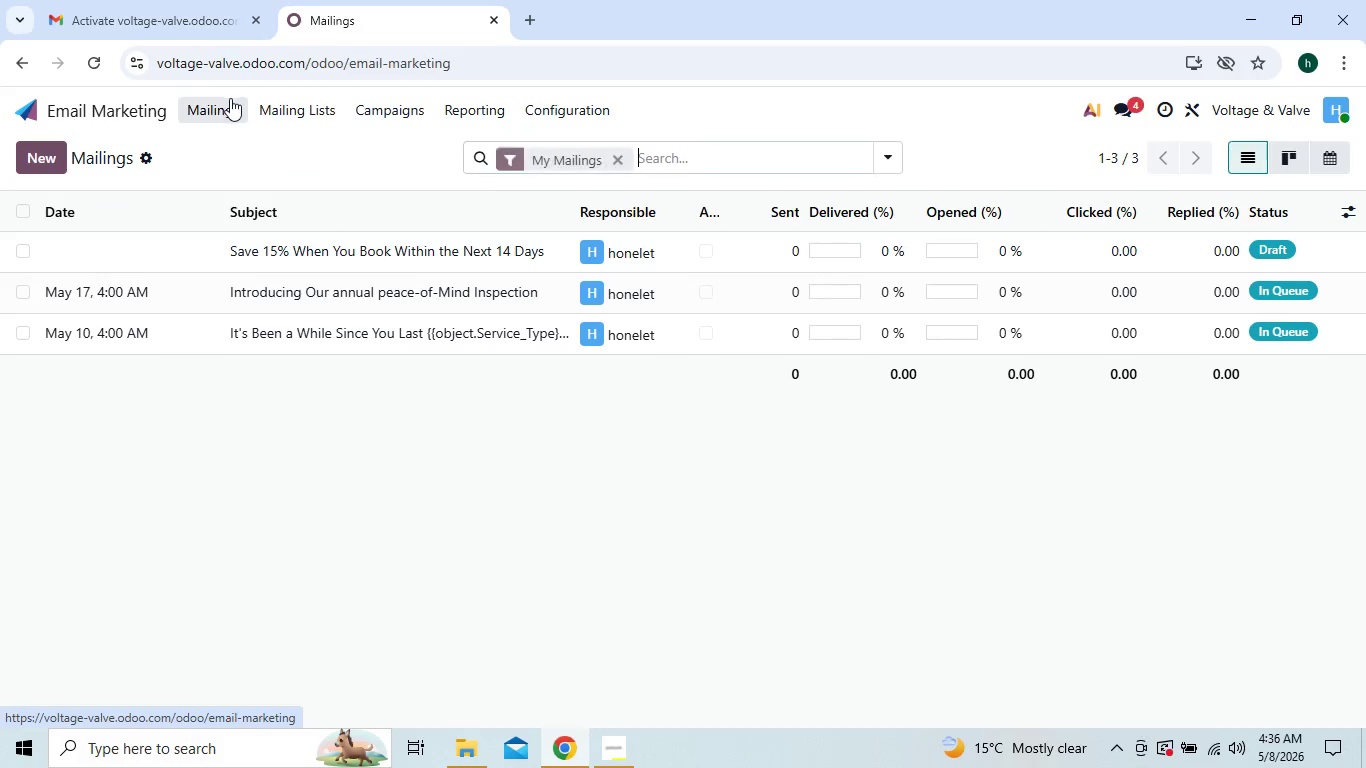 
mouse_move([304, 279])
 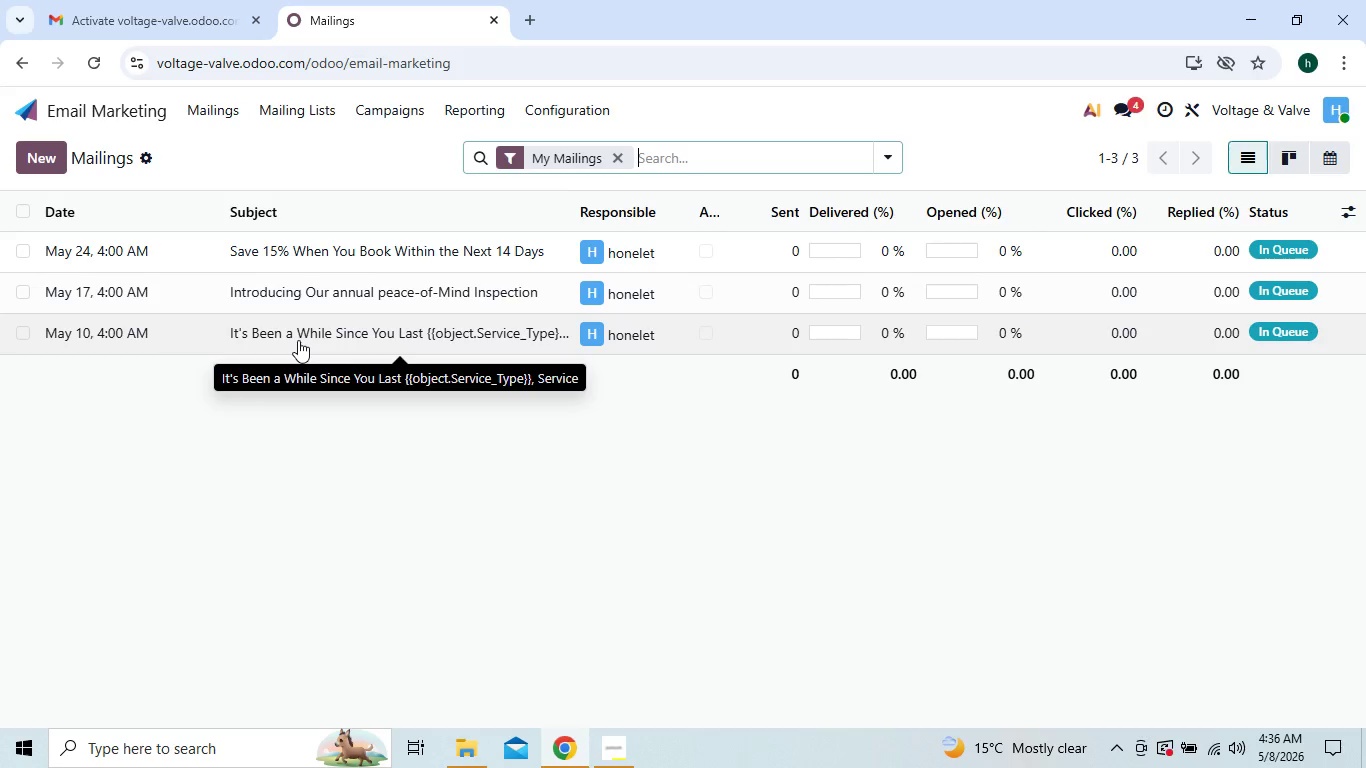 
left_click([298, 340])
 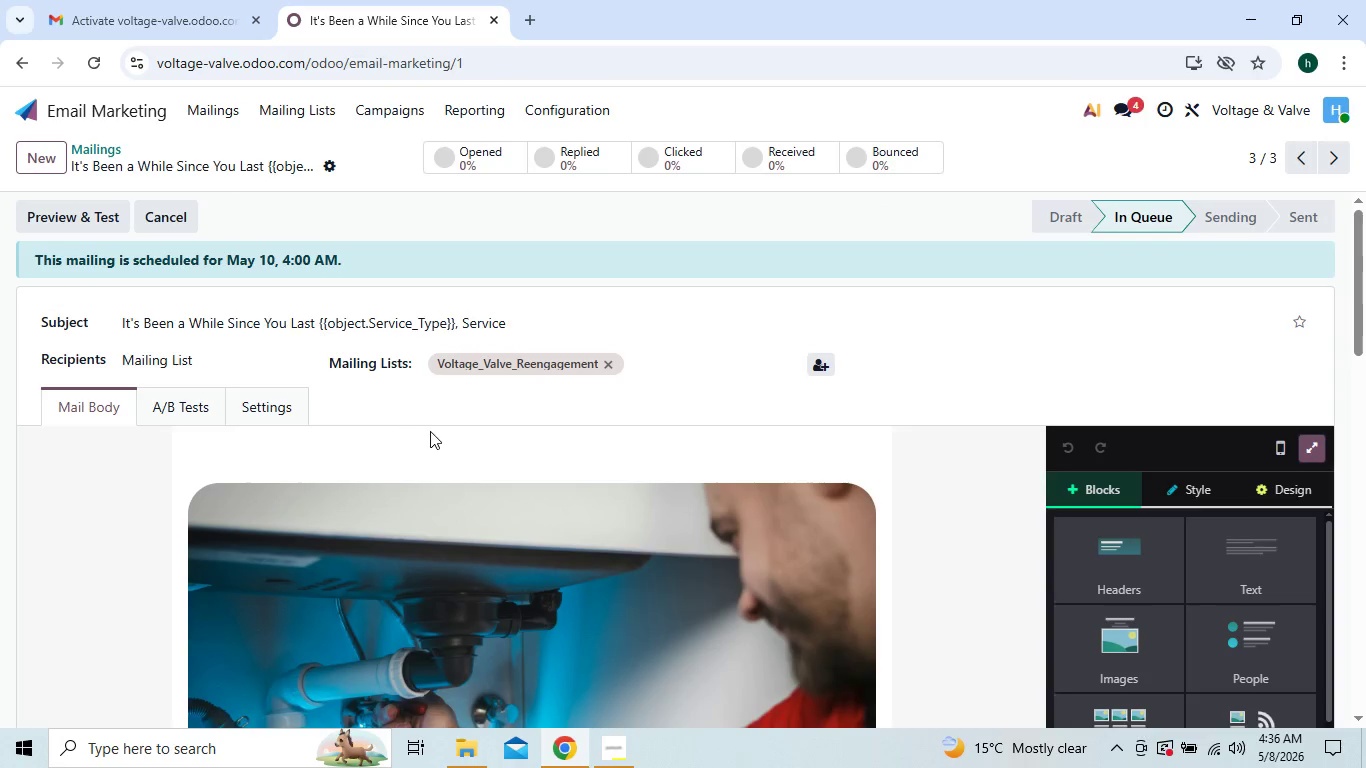 
scroll: coordinate [451, 443], scroll_direction: down, amount: 1.0
 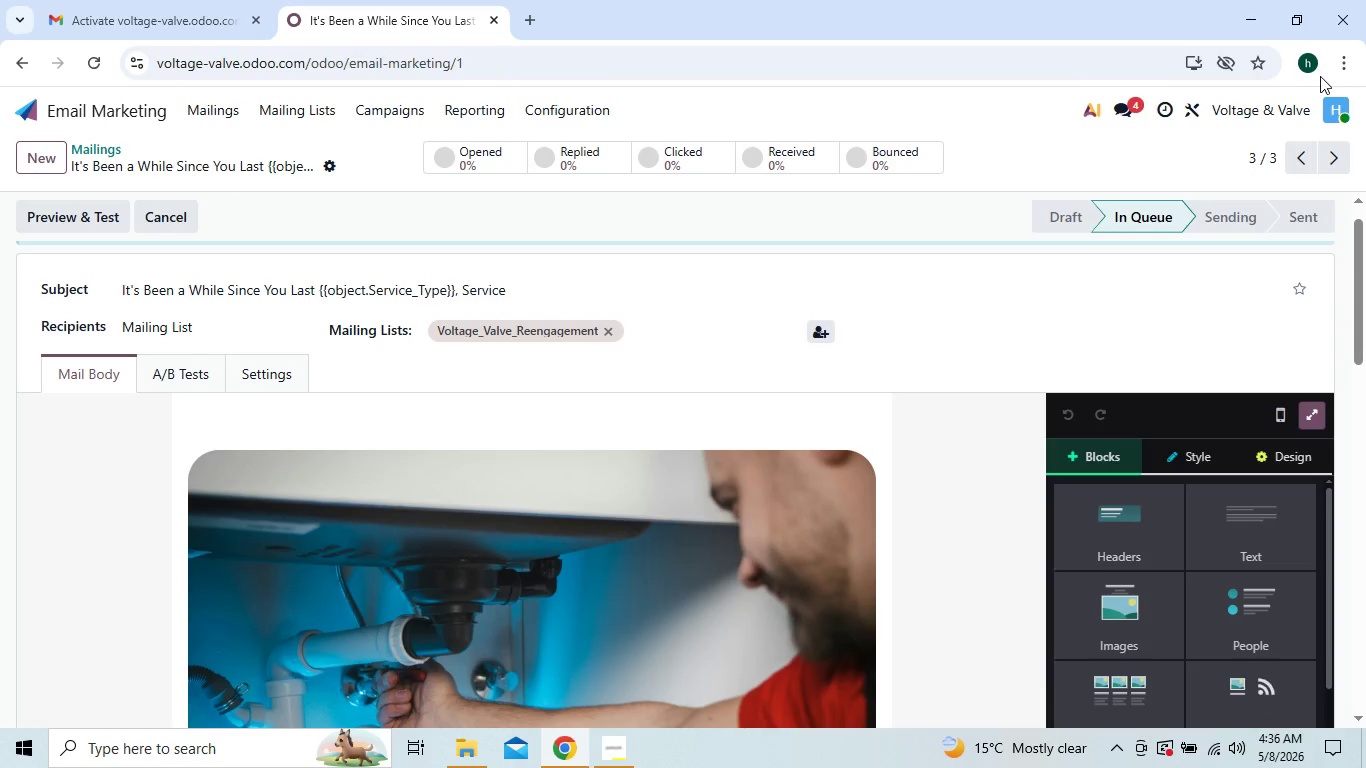 
left_click([1344, 60])
 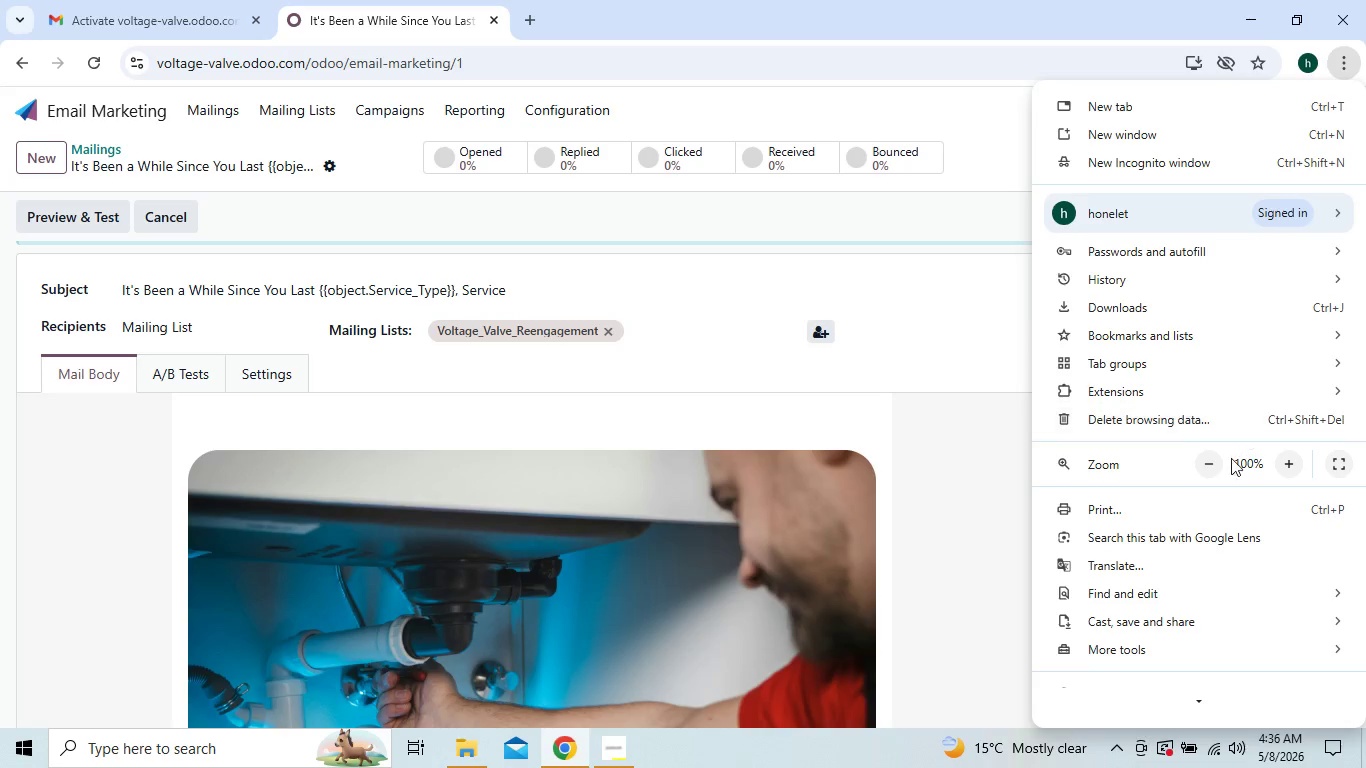 
left_click([1222, 472])
 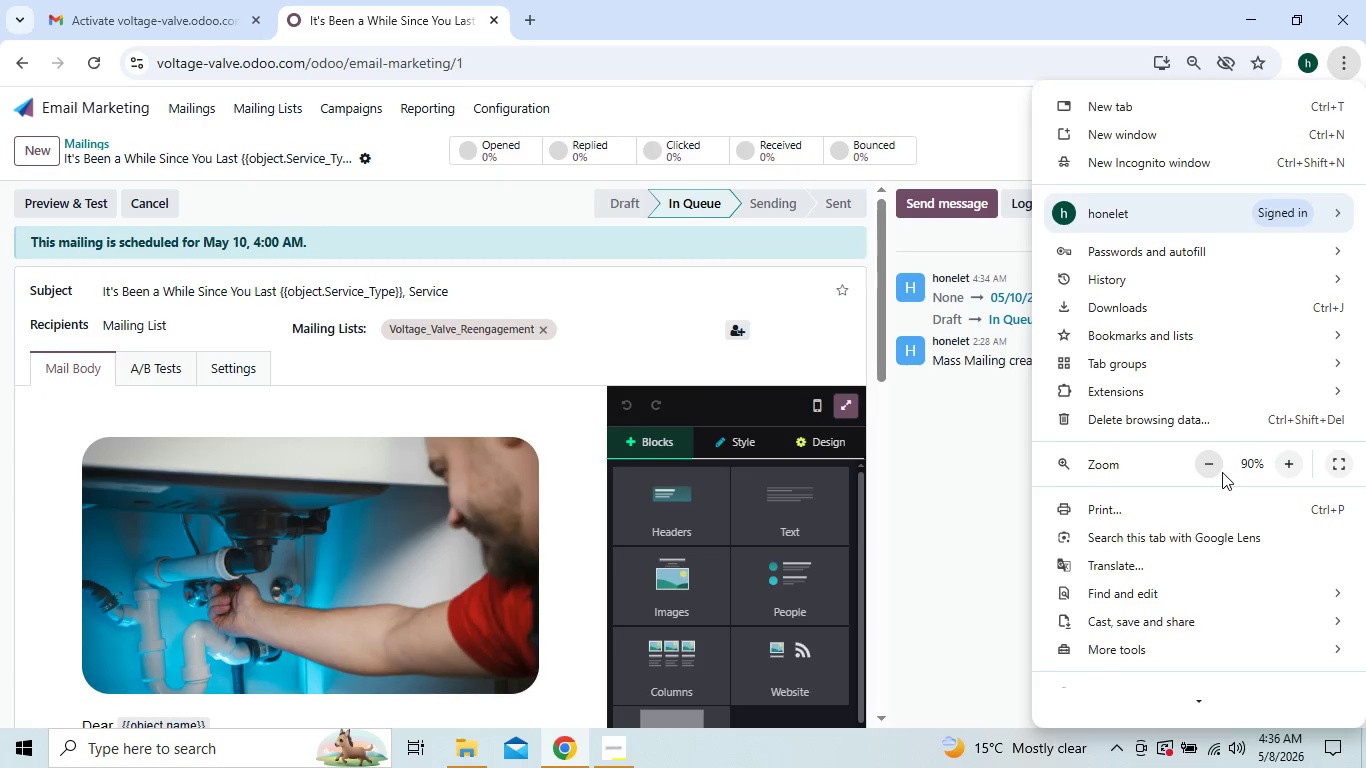 
double_click([1222, 472])
 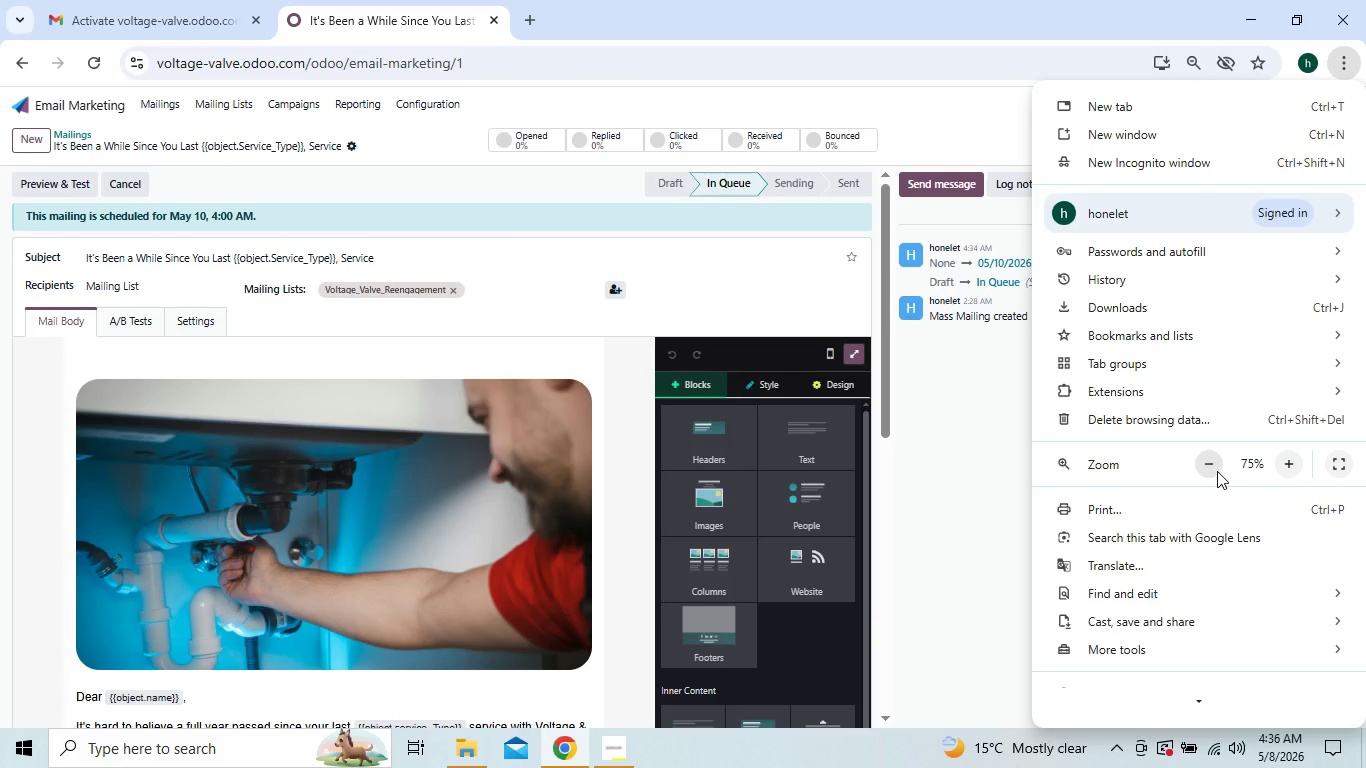 
left_click([1217, 471])
 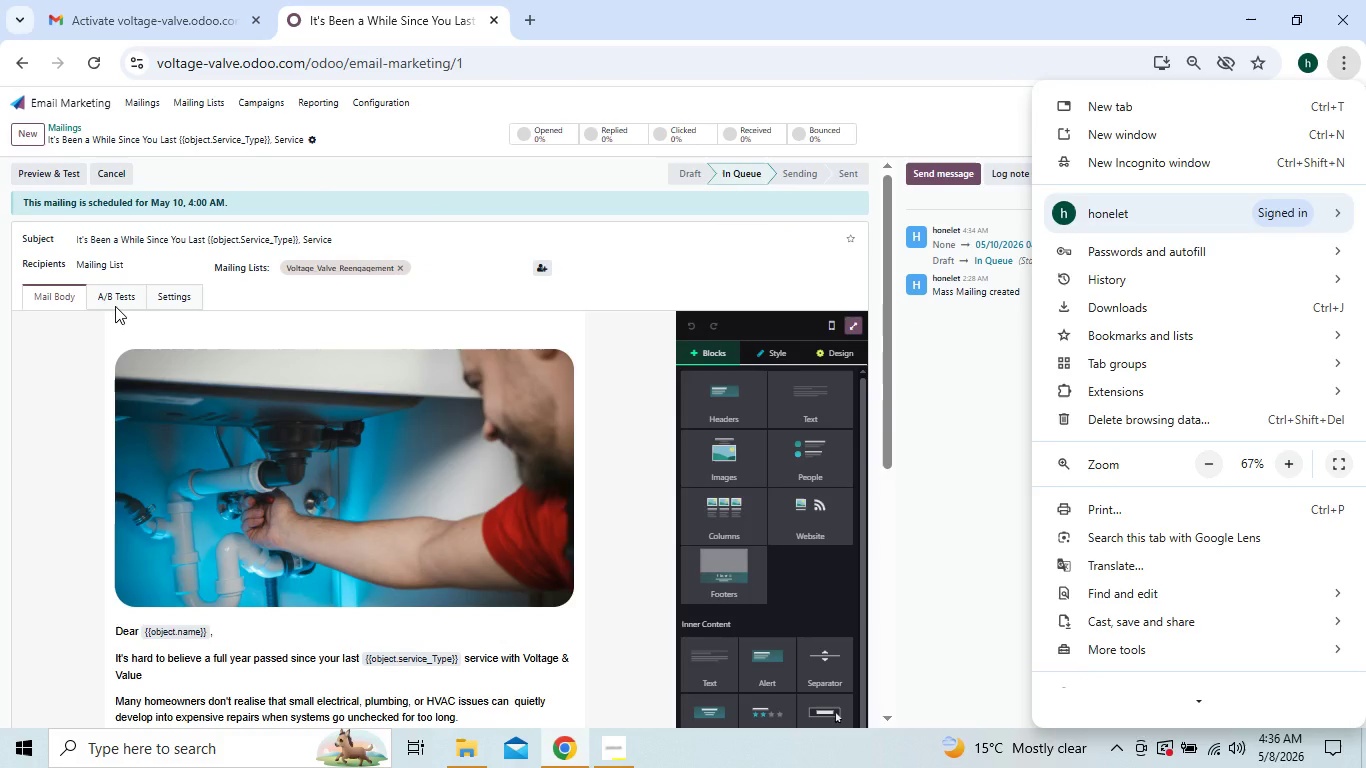 
wait(10.25)
 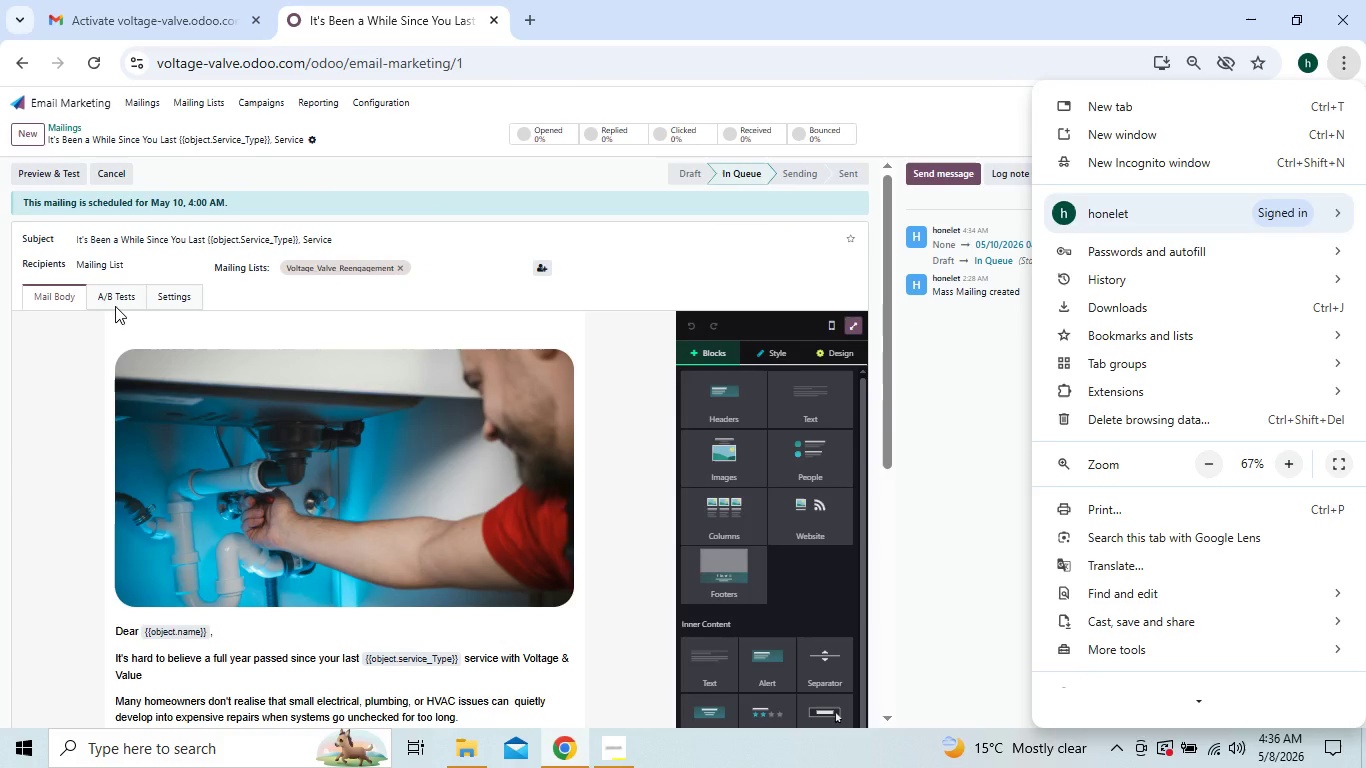 
left_click([75, 175])
 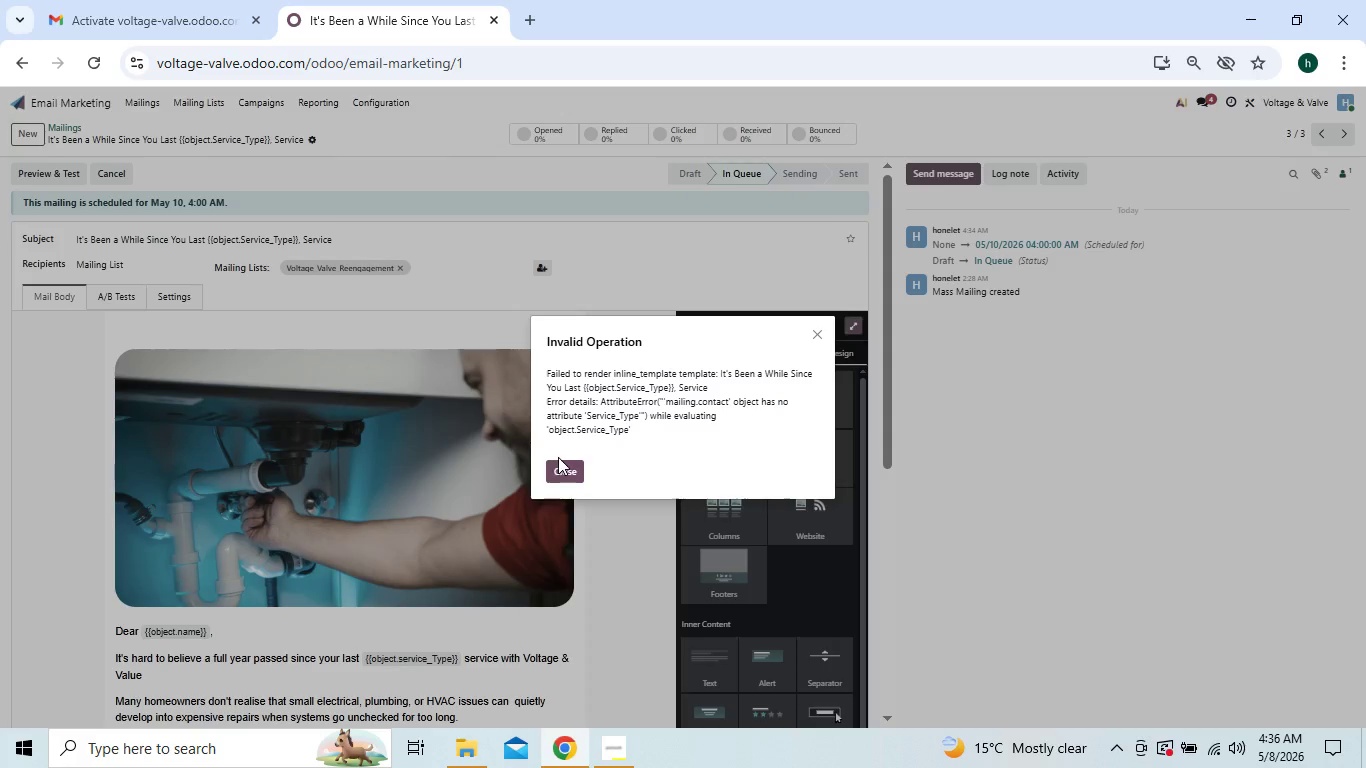 
left_click([565, 461])
 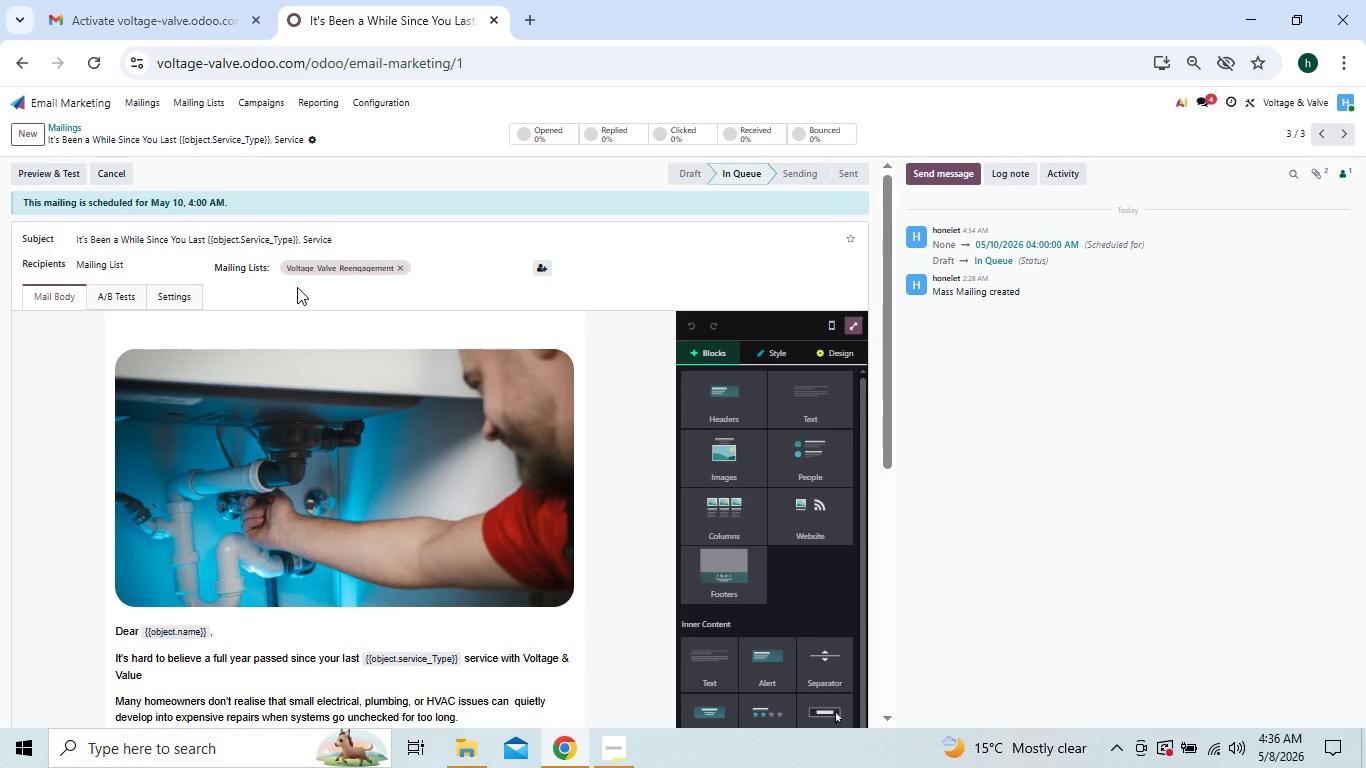 
wait(8.88)
 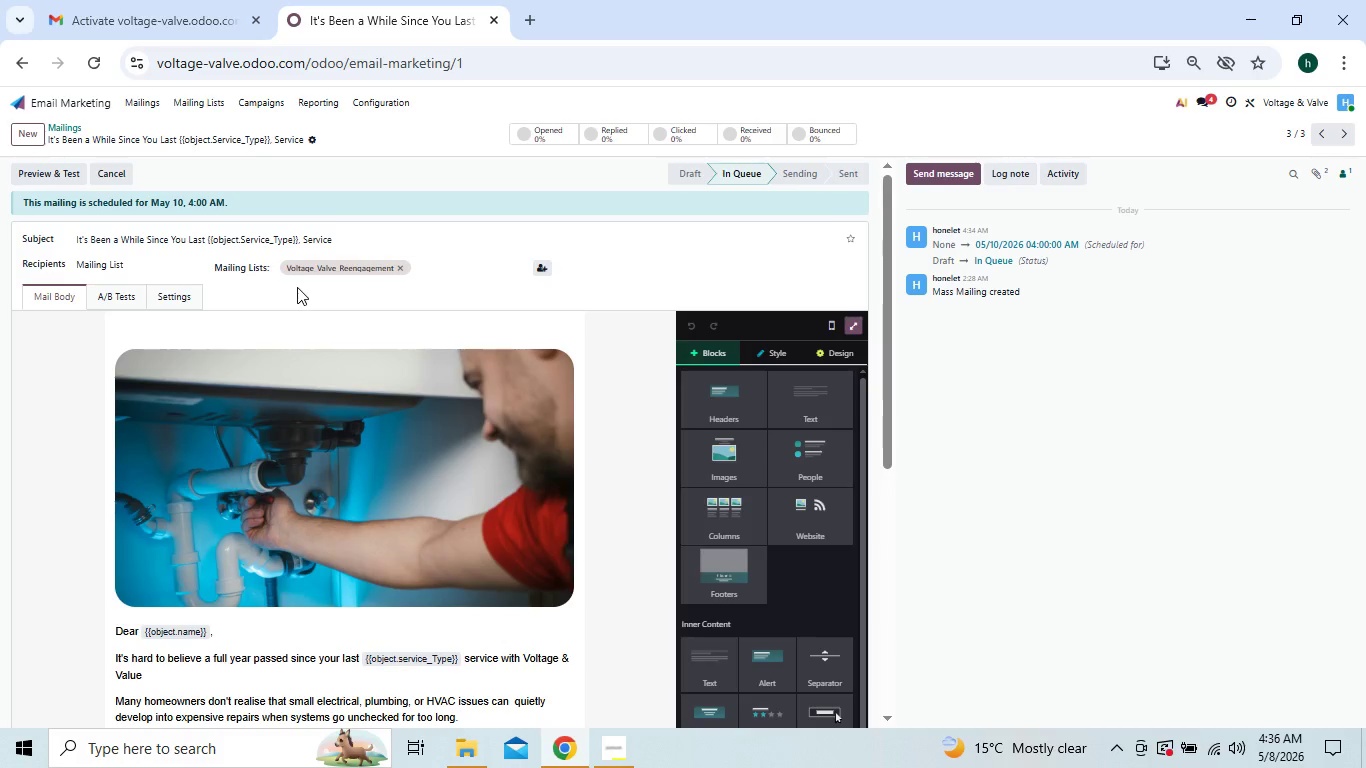 
left_click([316, 141])
 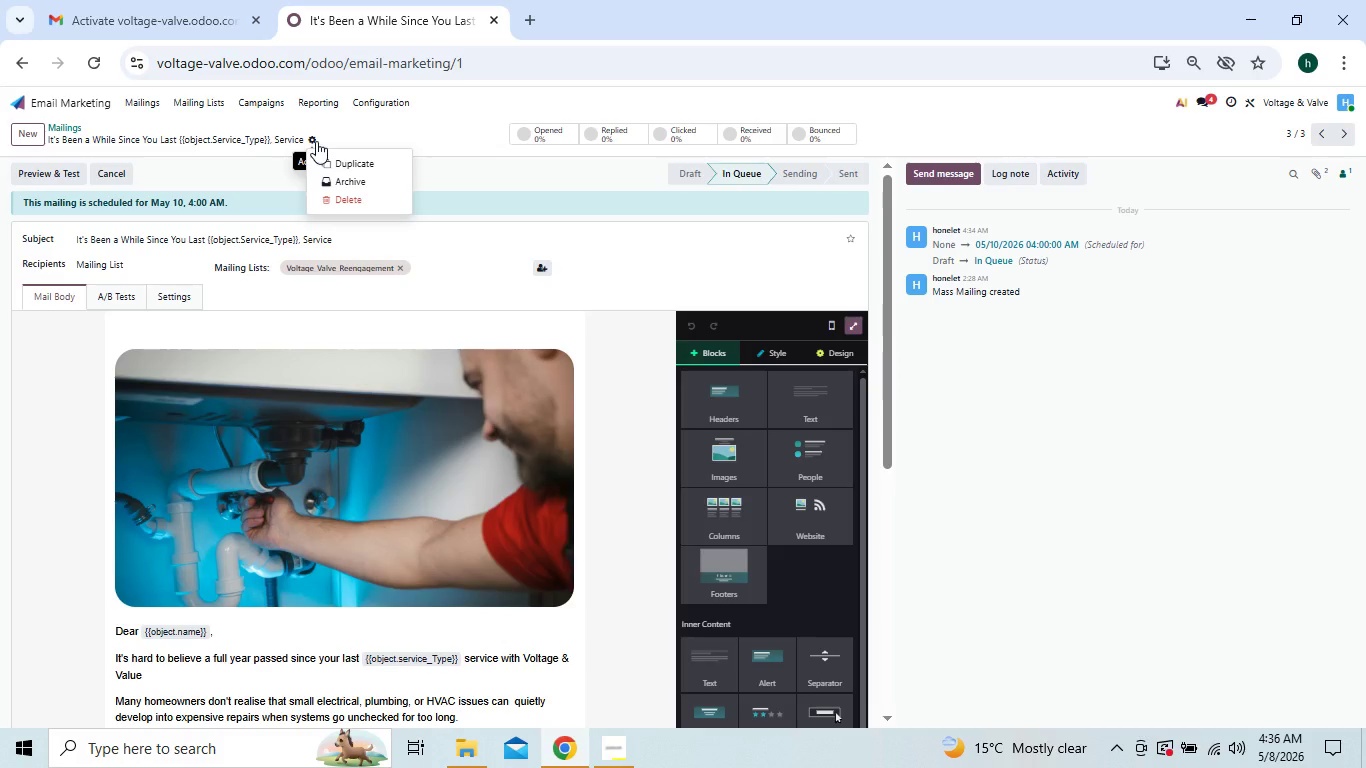 
left_click([316, 141])
 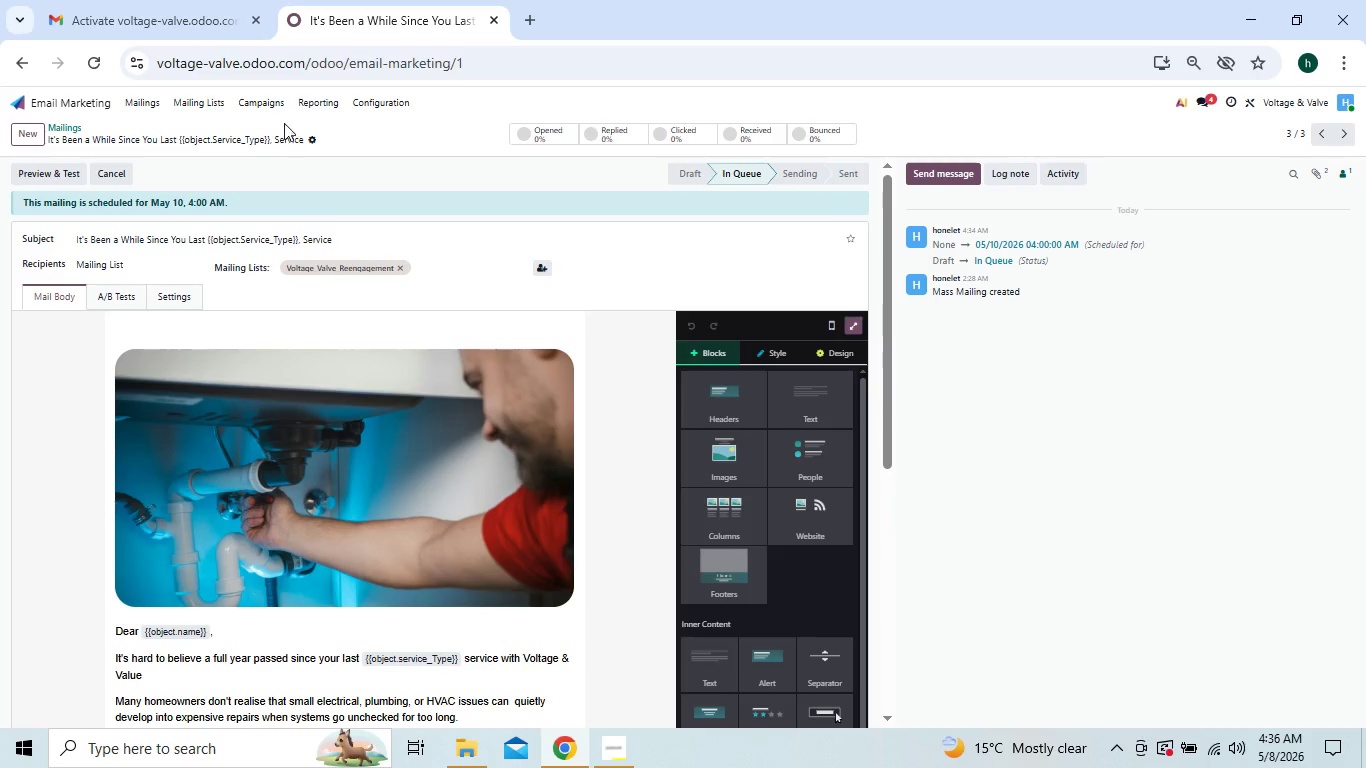 
wait(12.05)
 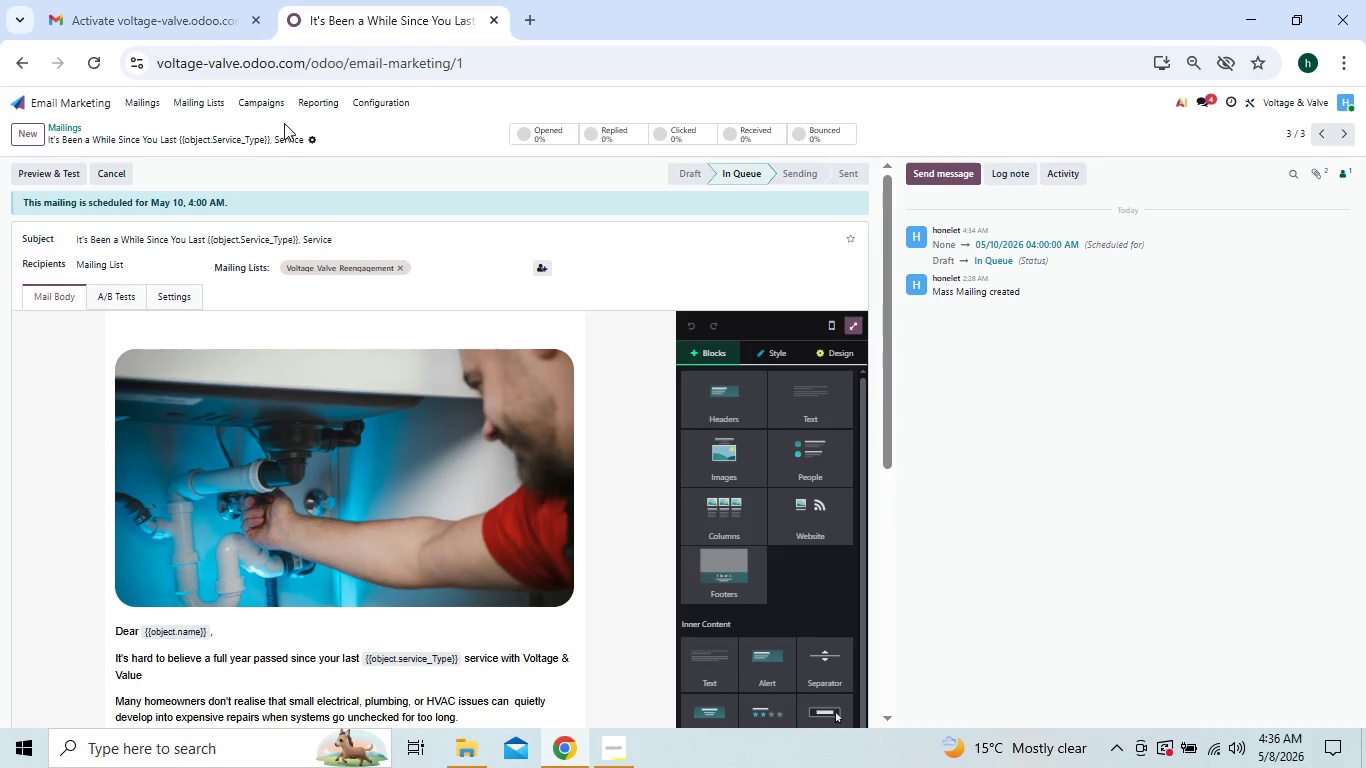 
left_click([543, 269])
 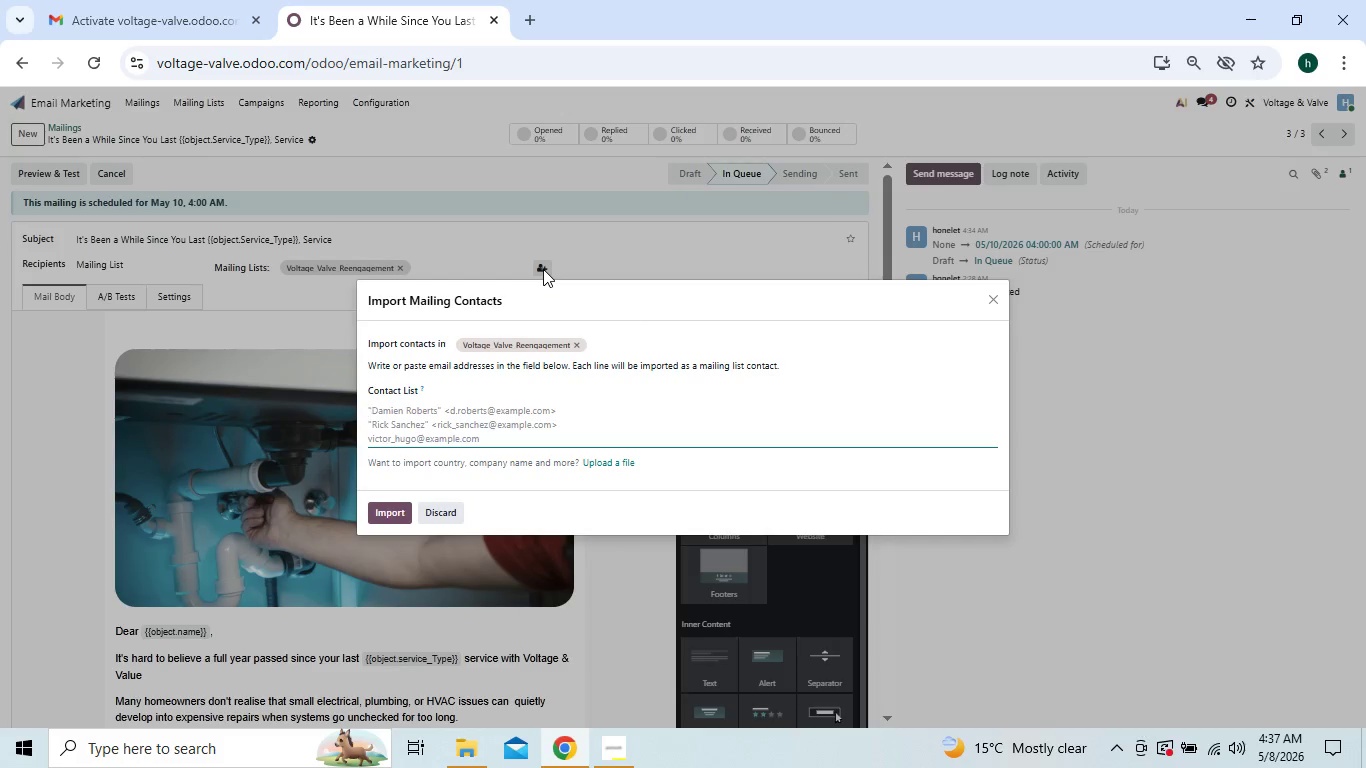 
wait(6.92)
 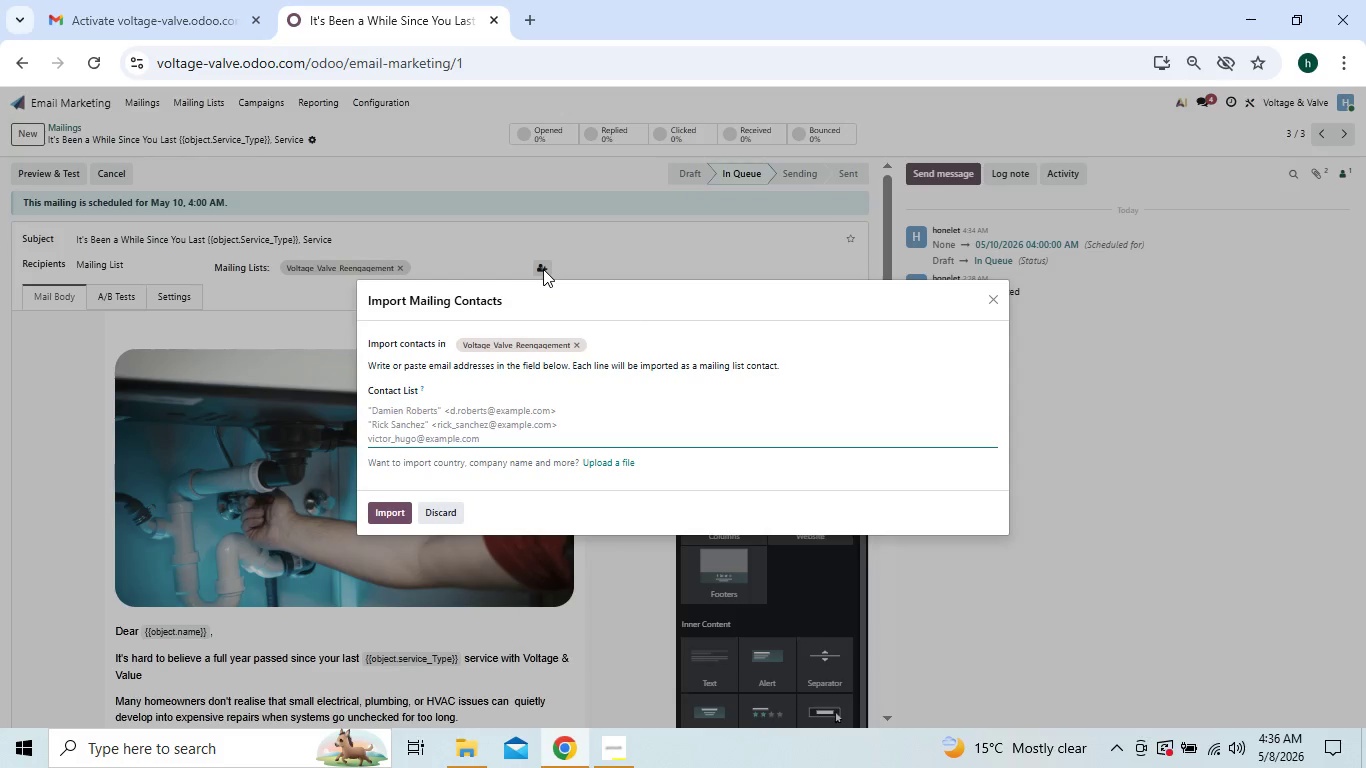 
left_click([997, 315])
 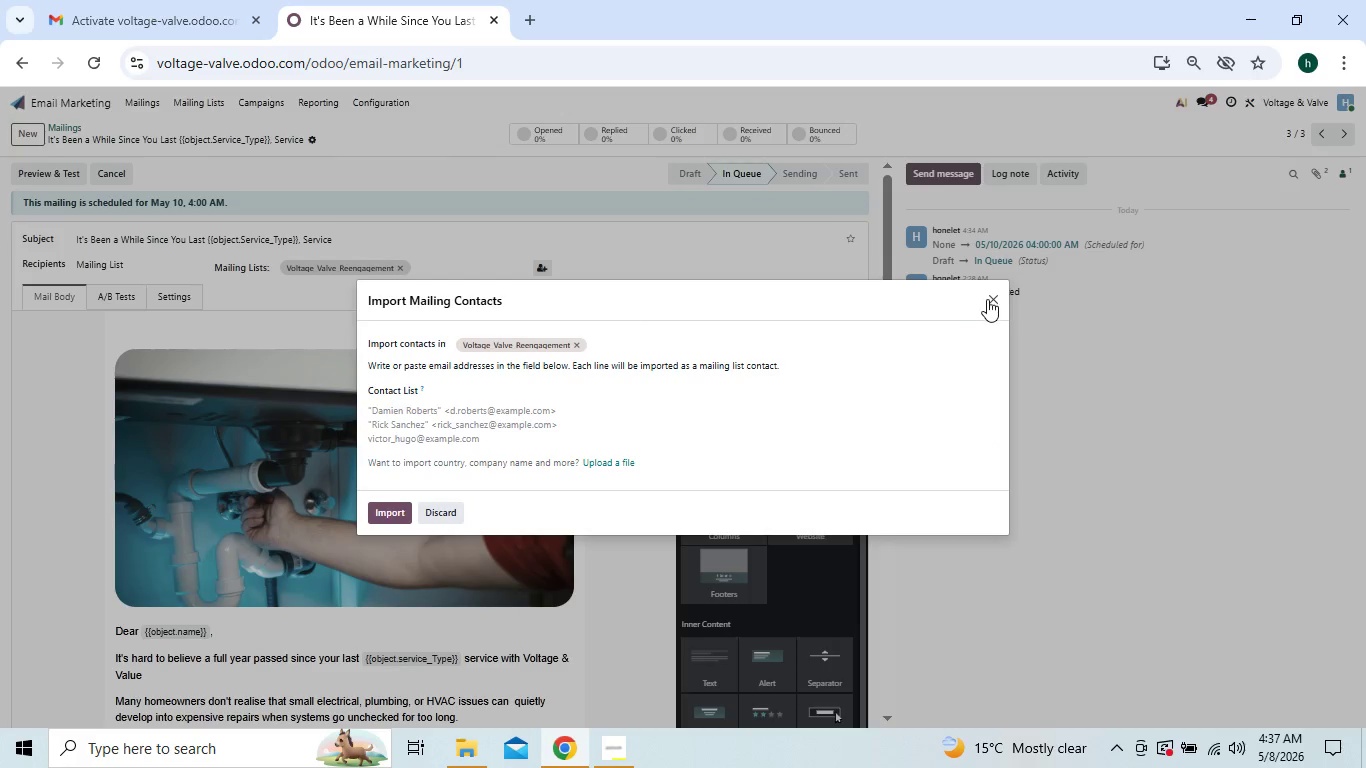 
left_click([988, 299])
 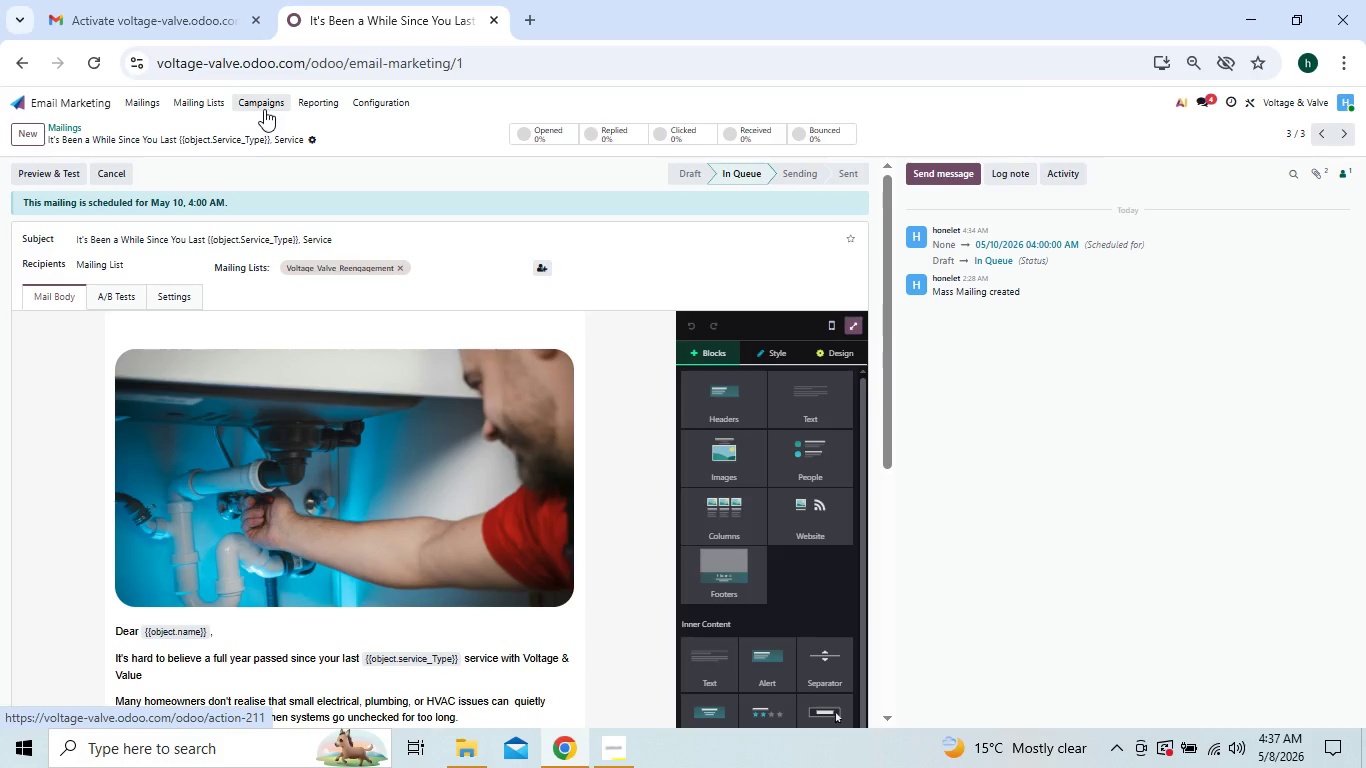 
left_click([206, 101])
 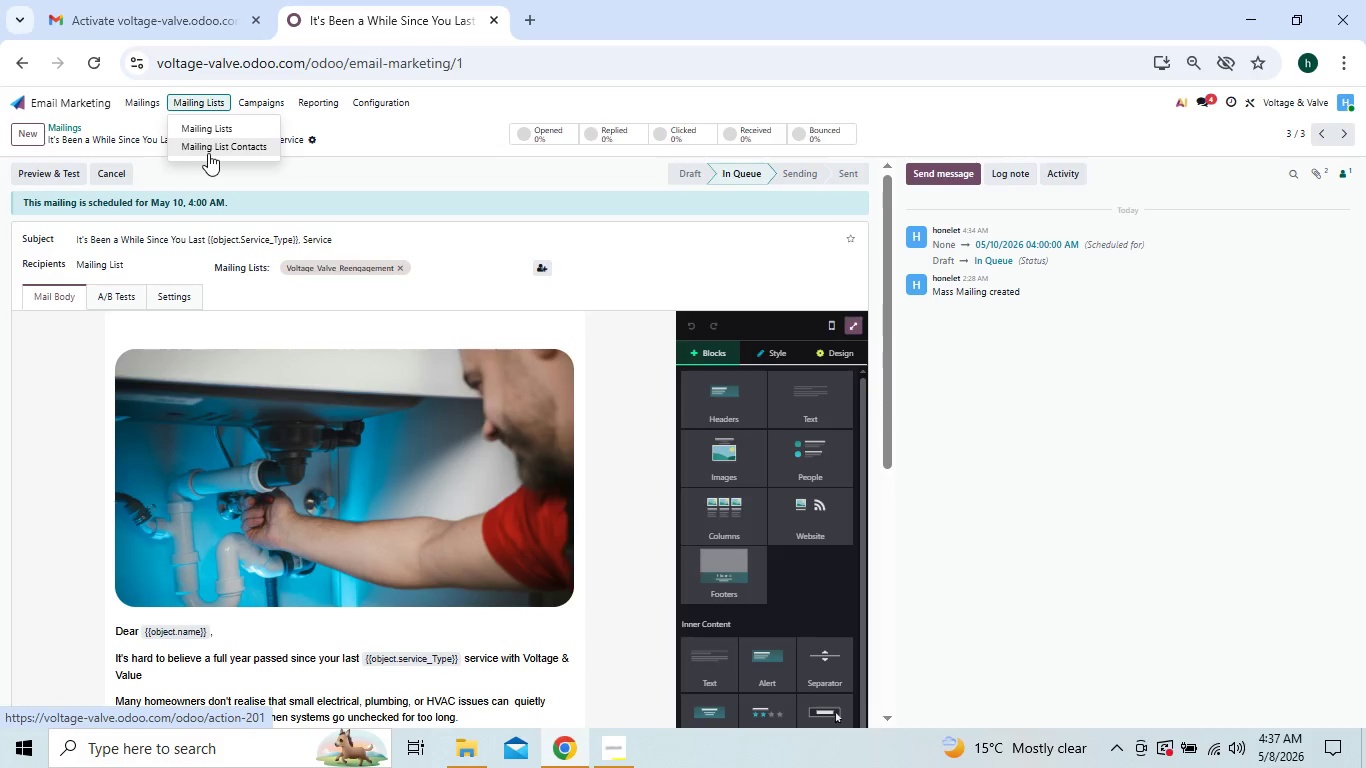 
left_click([208, 153])
 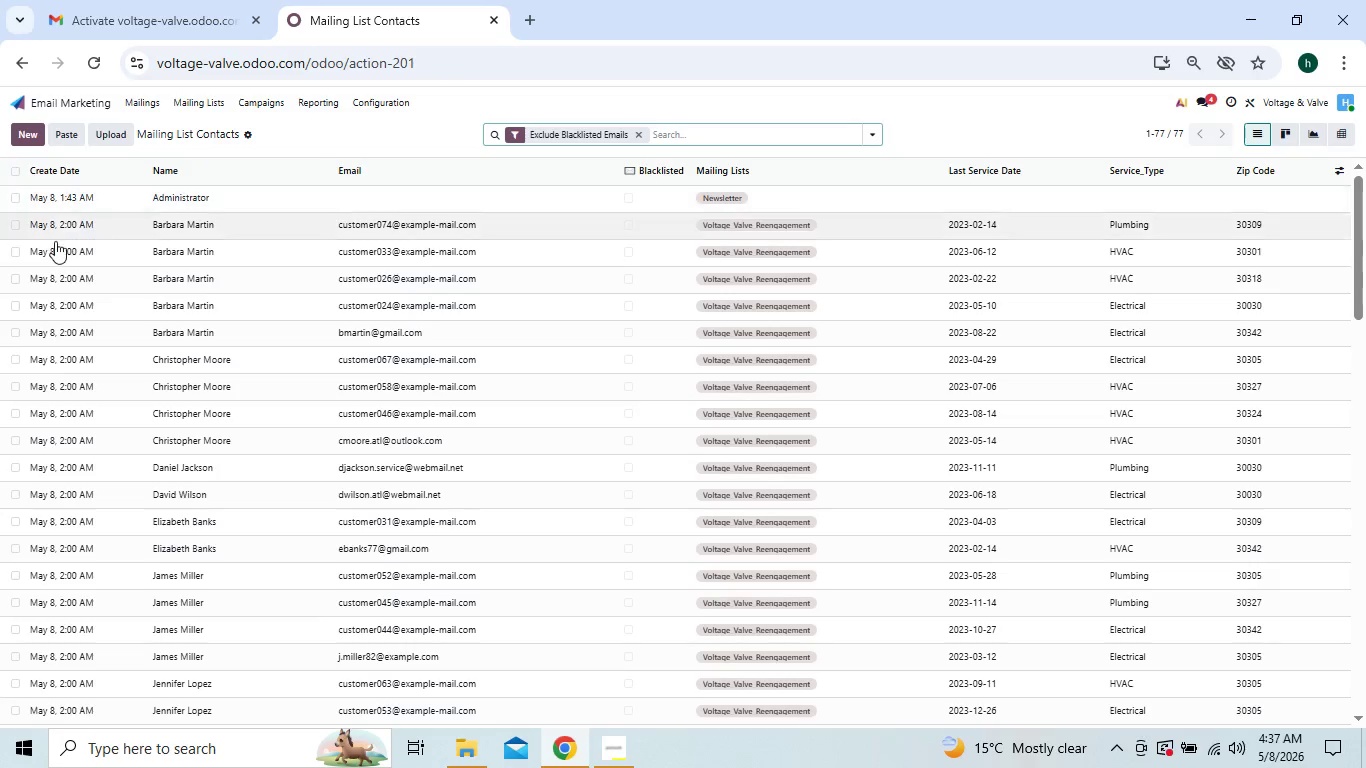 
left_click([13, 276])
 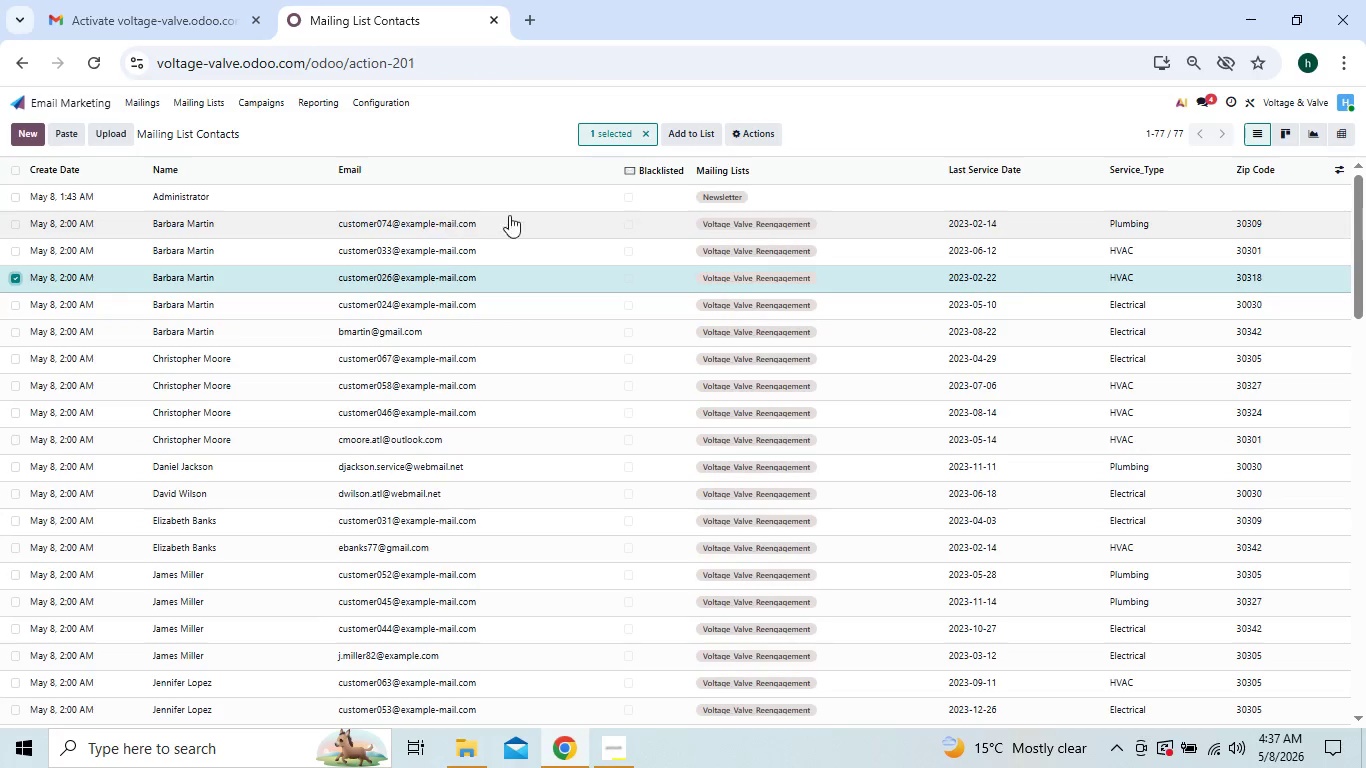 
left_click([739, 133])
 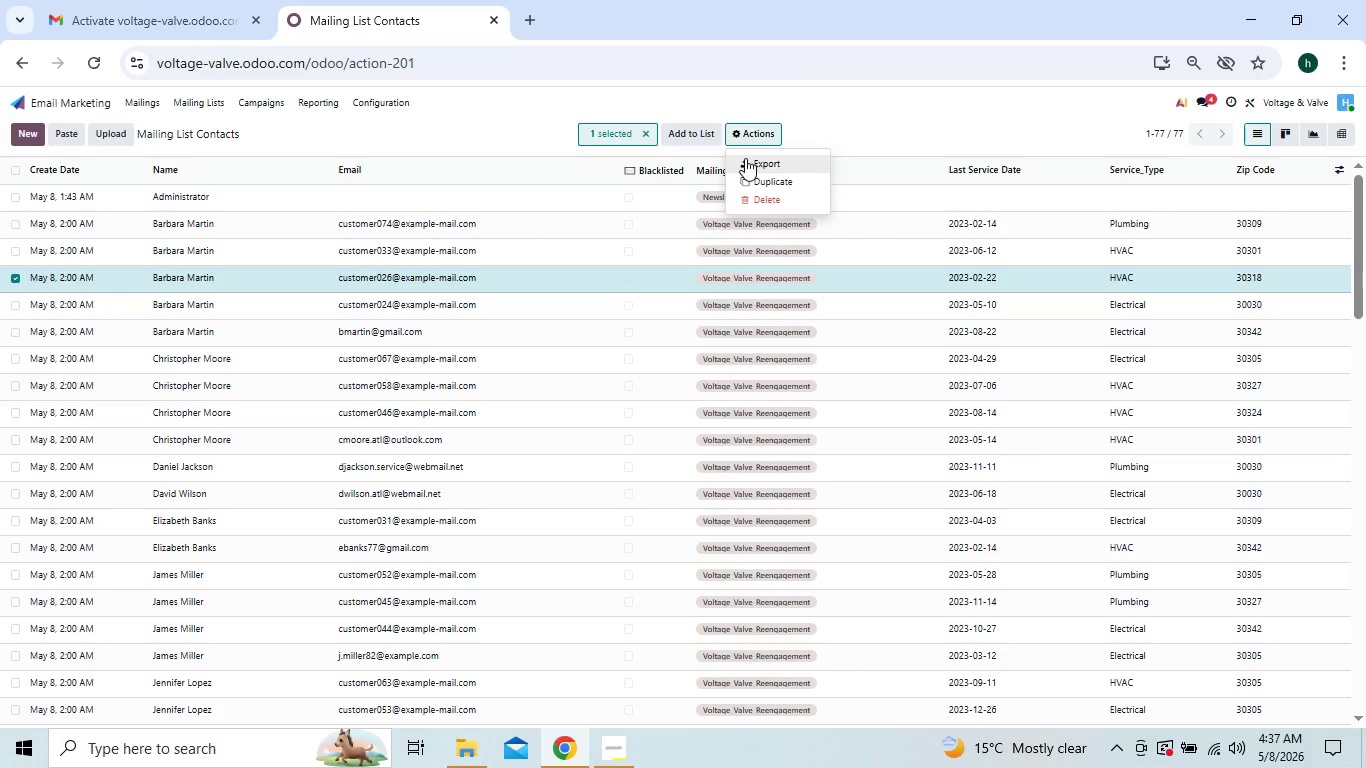 
wait(7.22)
 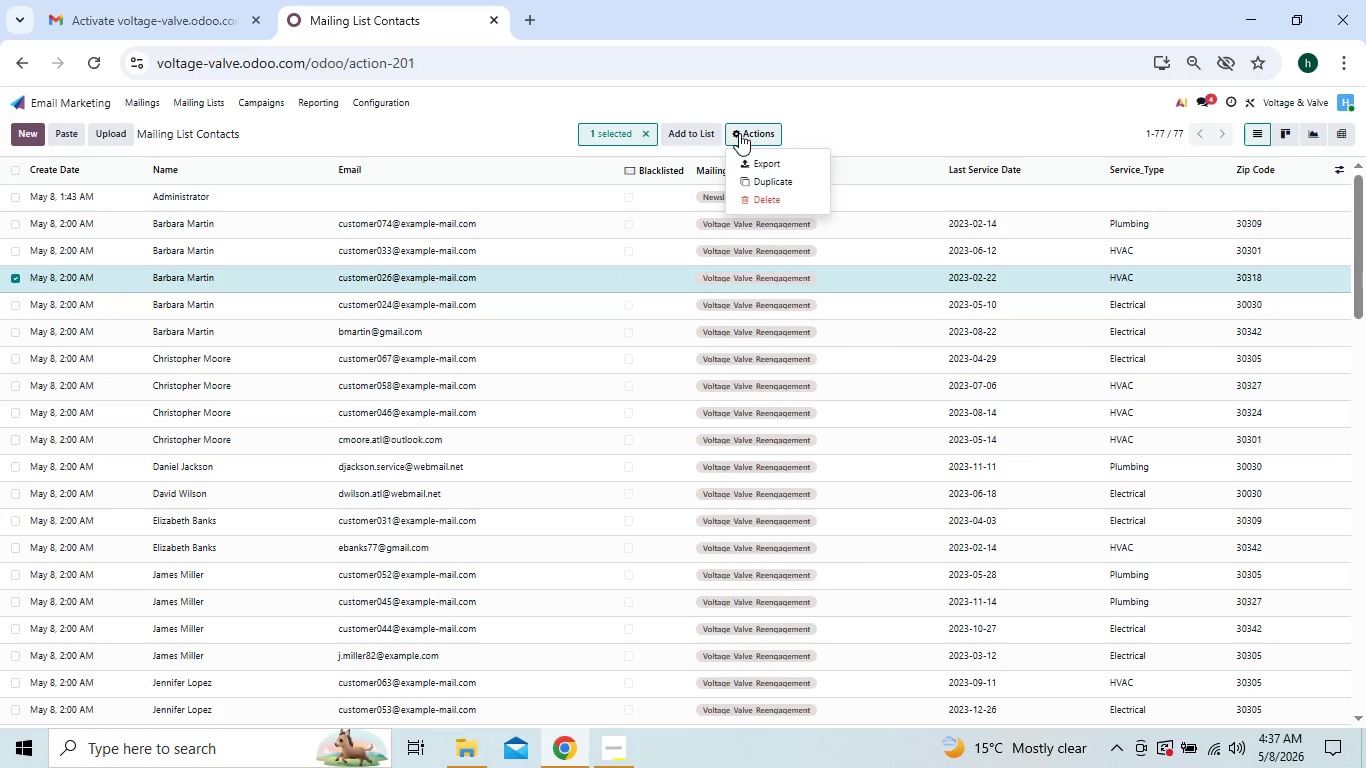 
left_click([745, 158])
 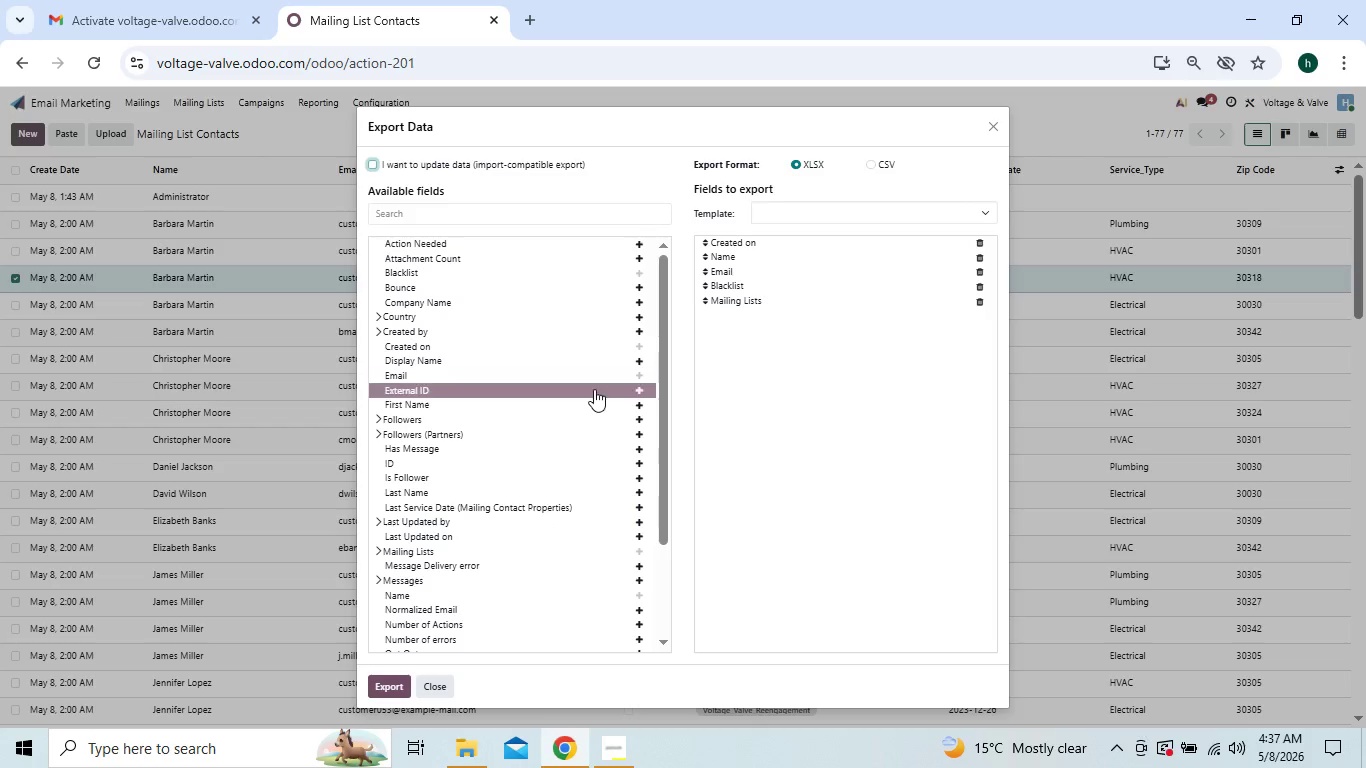 
wait(9.59)
 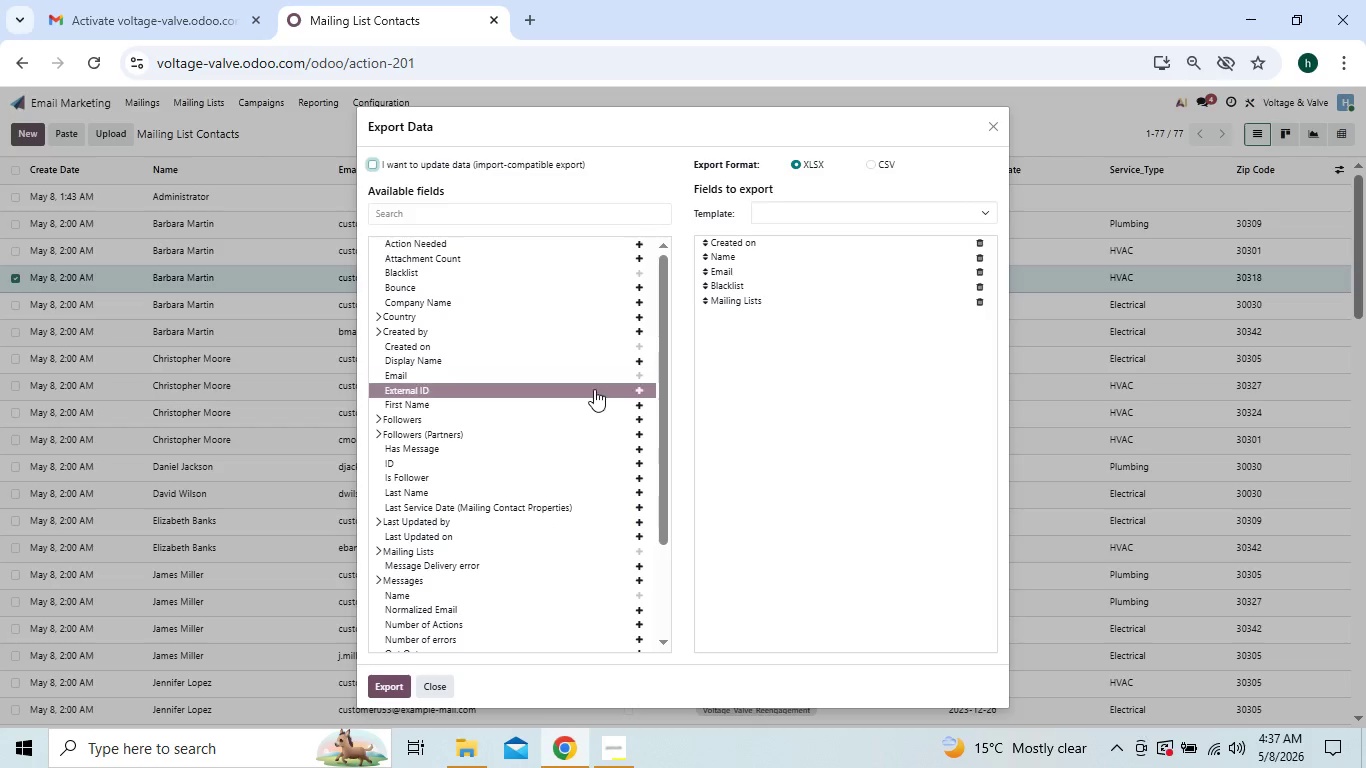 
left_click([989, 135])
 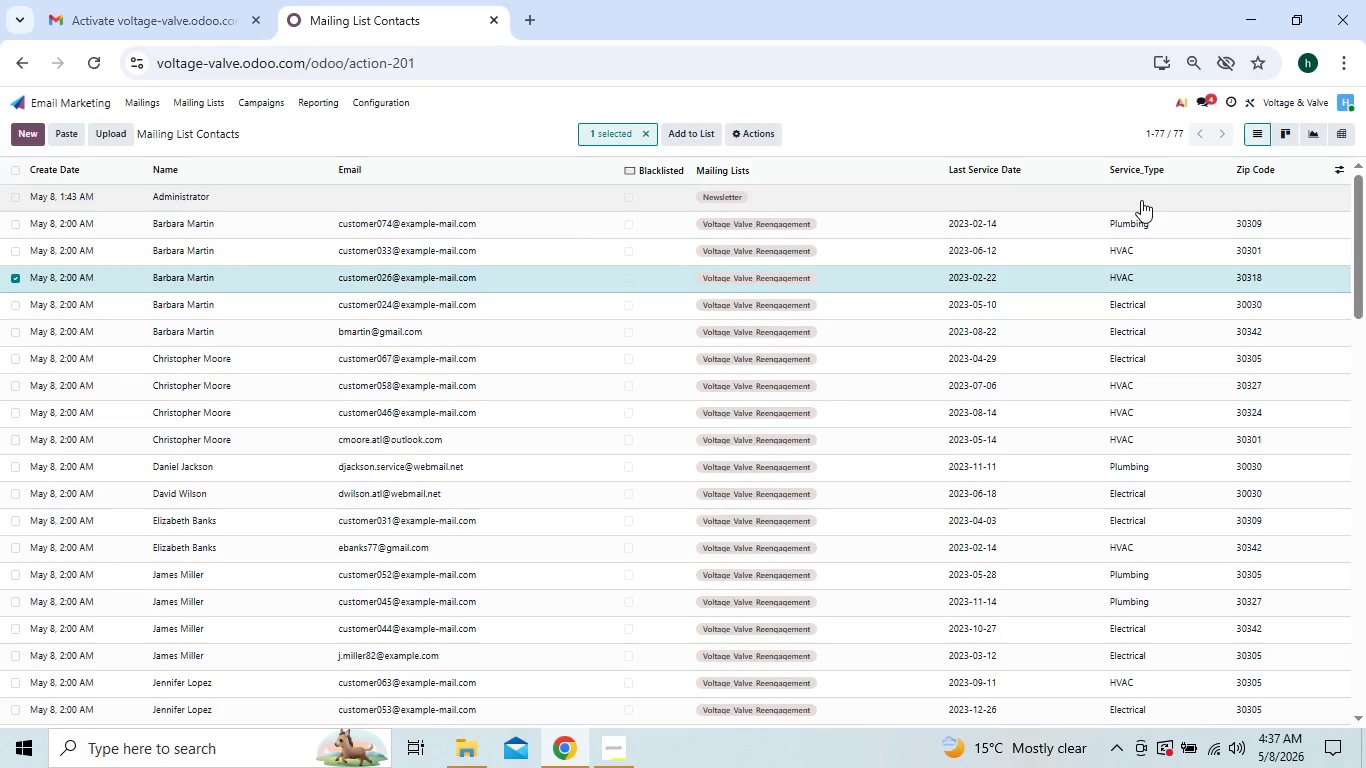 
wait(7.73)
 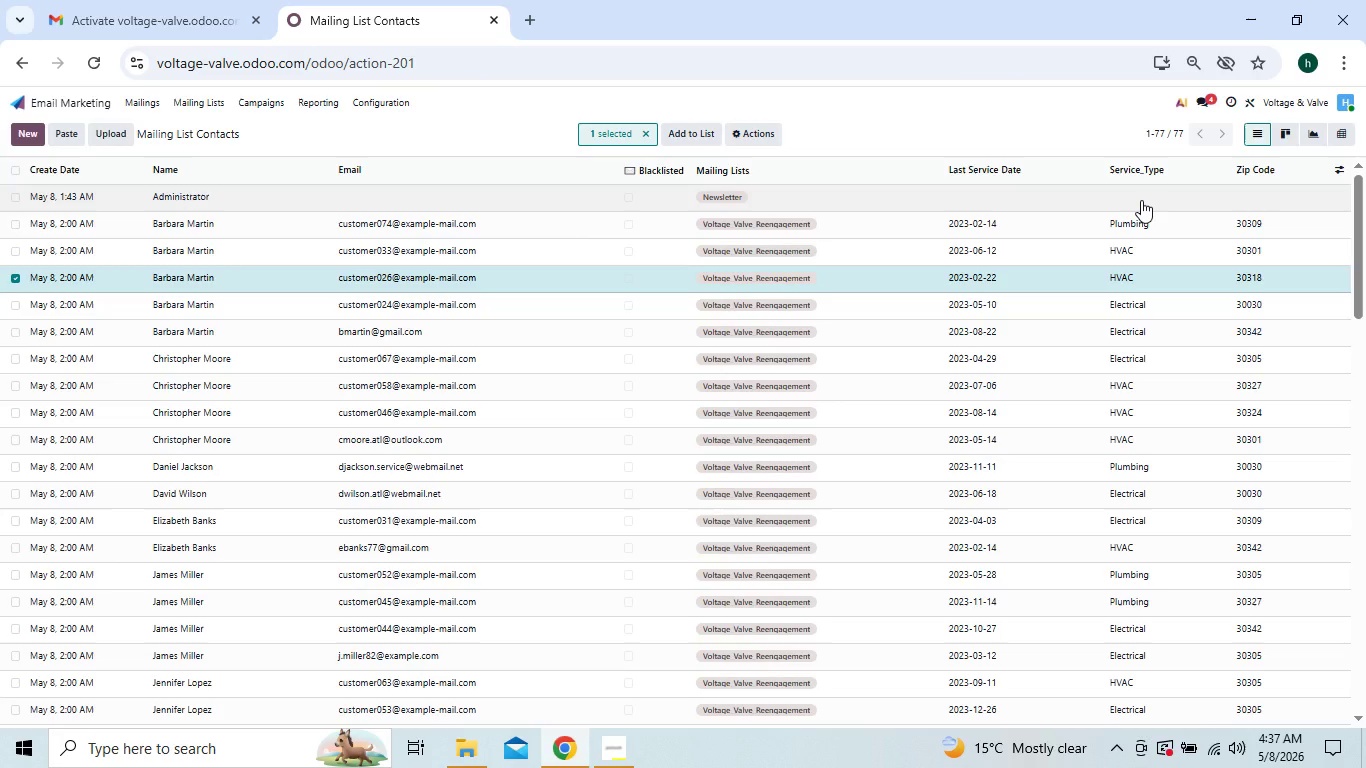 
left_click([1141, 200])
 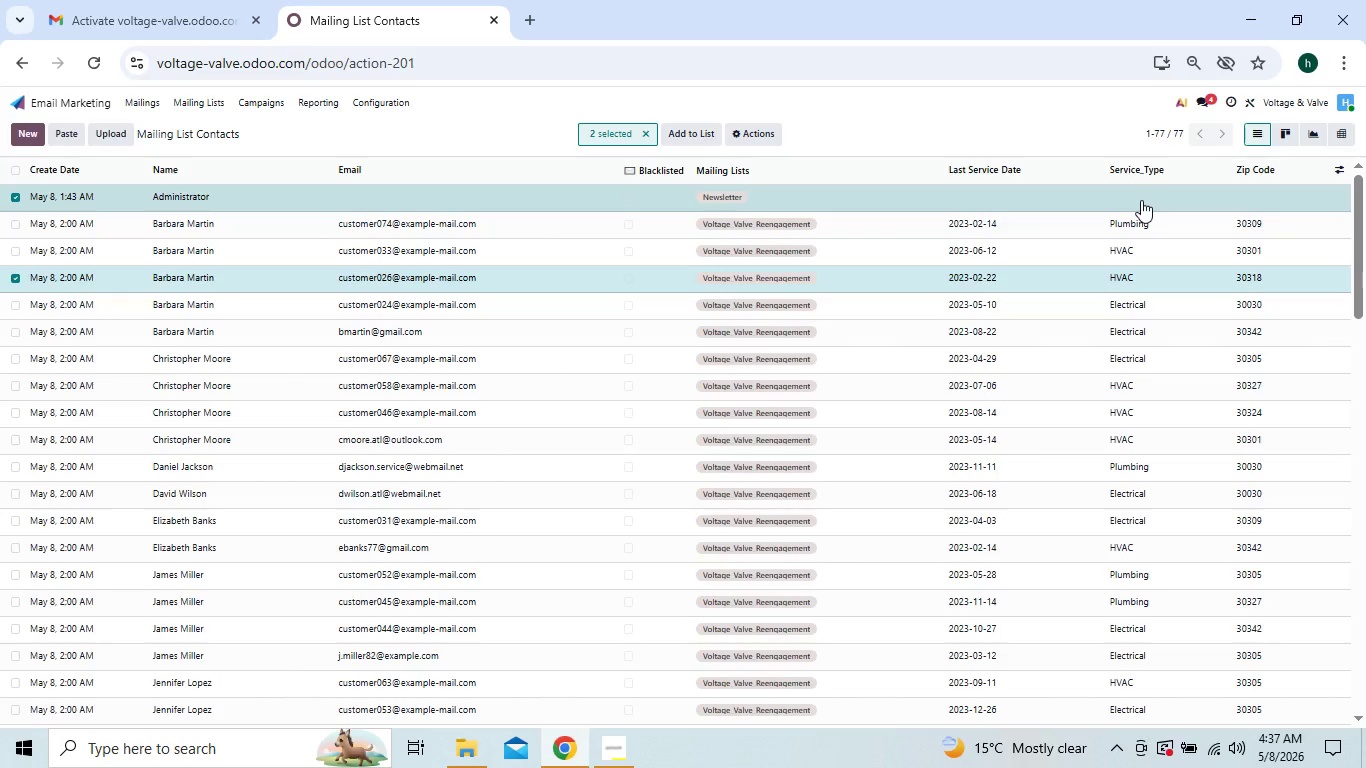 
left_click([1141, 200])
 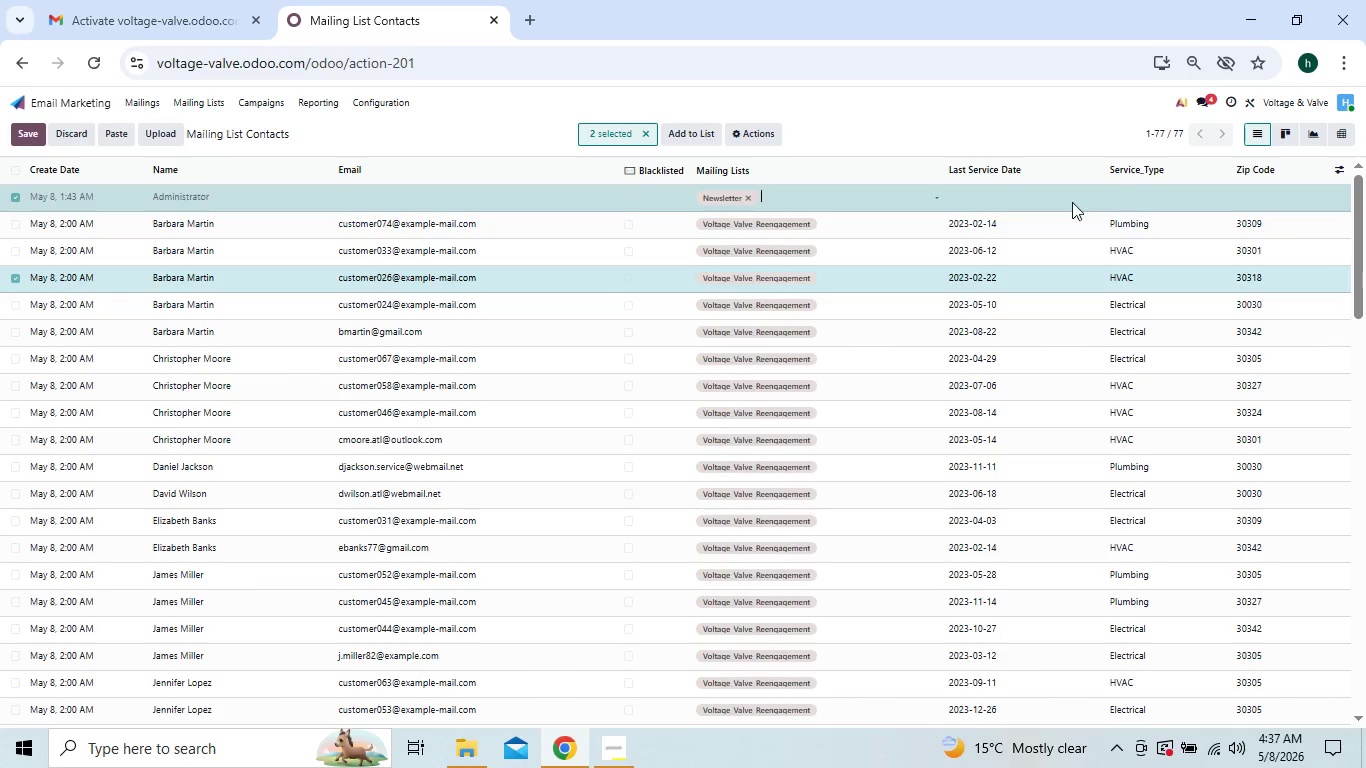 
wait(8.48)
 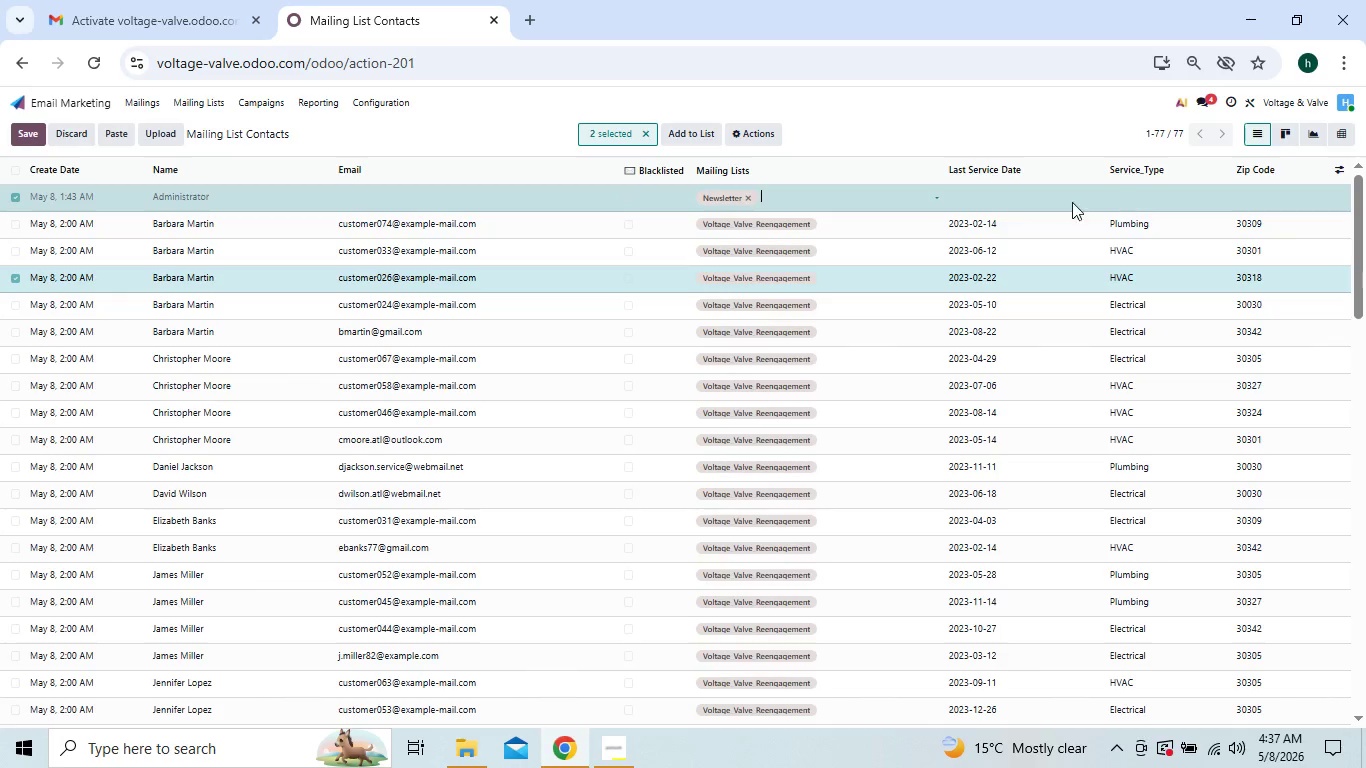 
left_click([149, 106])
 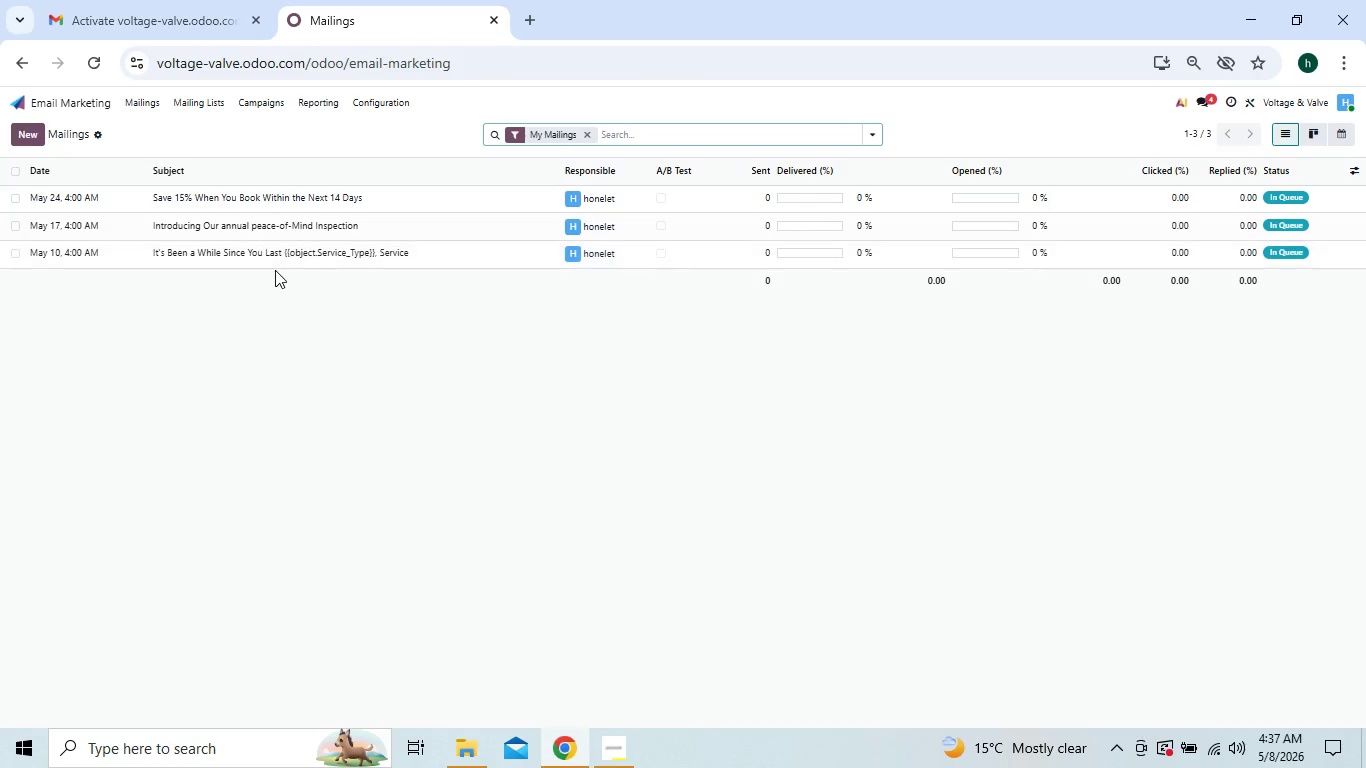 
wait(7.61)
 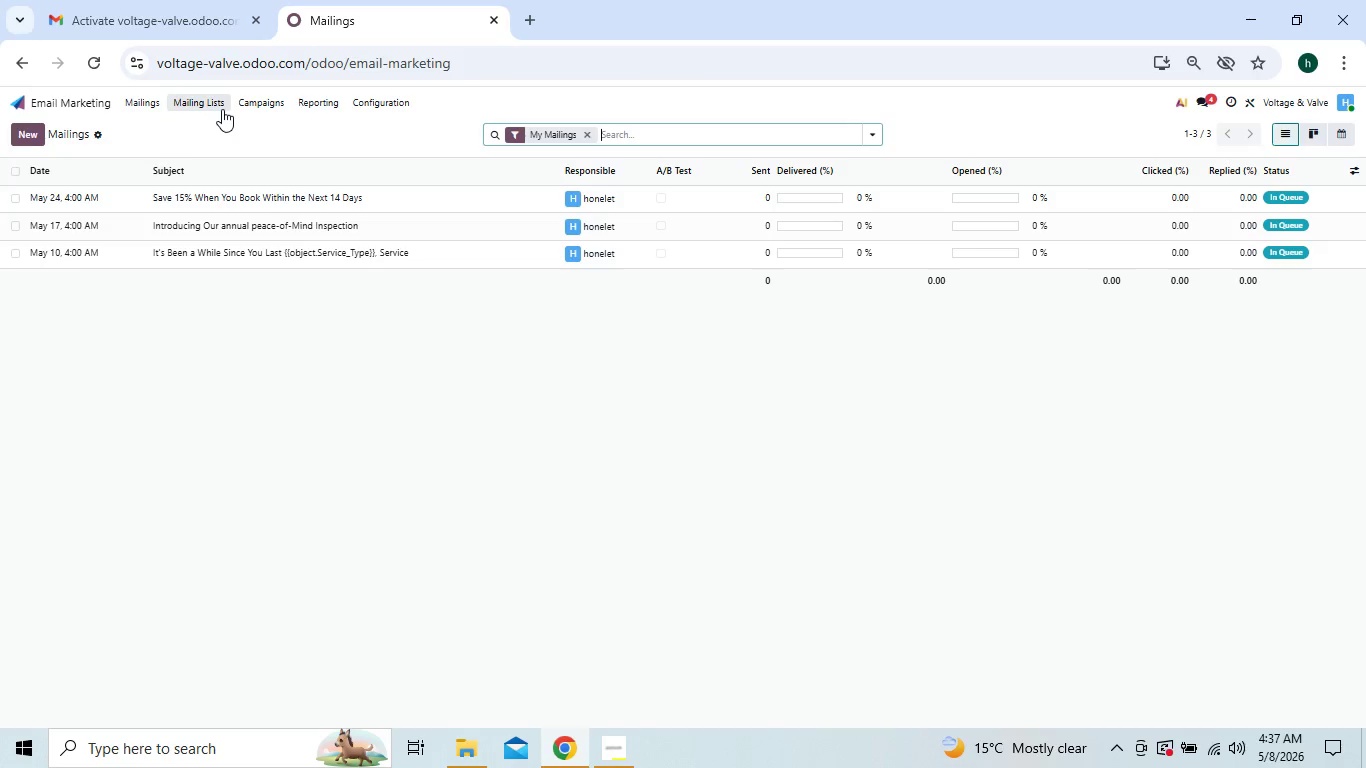 
left_click([288, 253])
 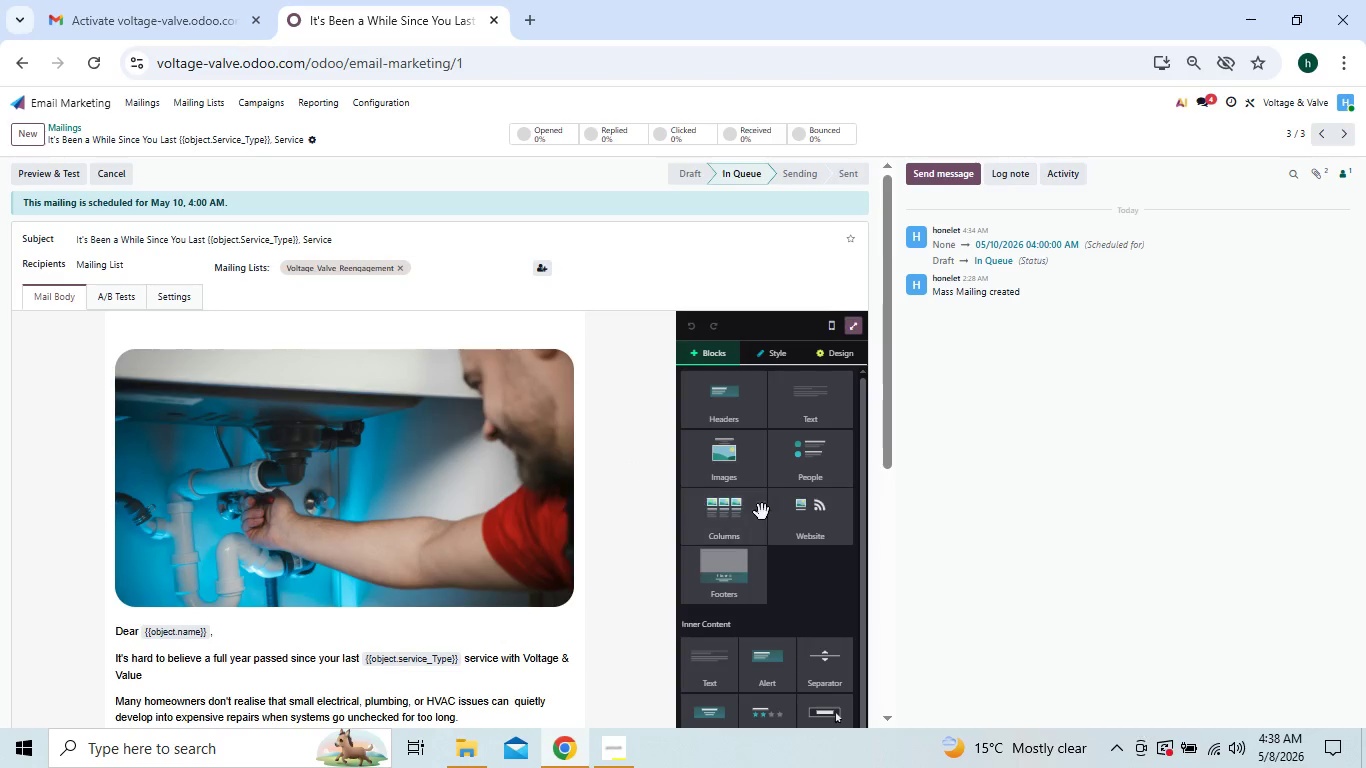 
scroll: coordinate [491, 451], scroll_direction: down, amount: 4.0
 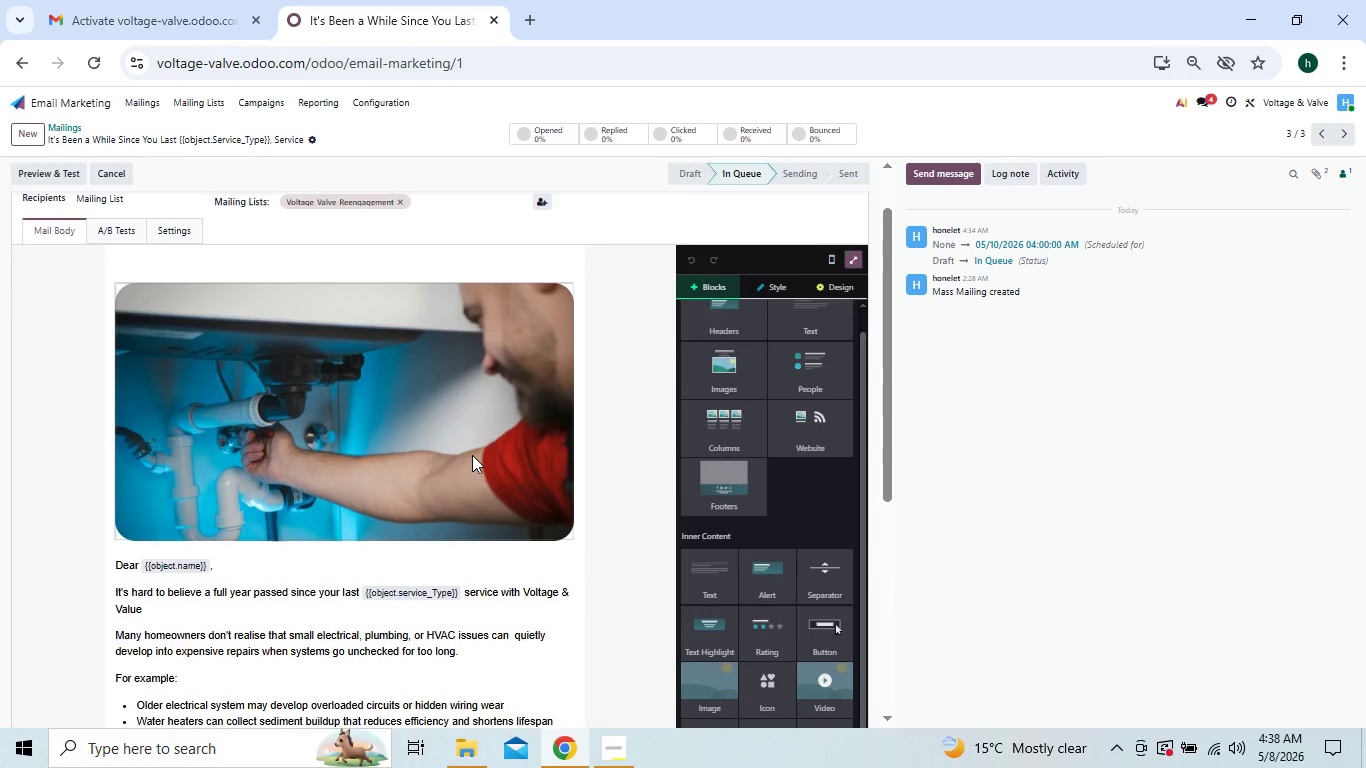 
scroll: coordinate [472, 455], scroll_direction: up, amount: 2.0
 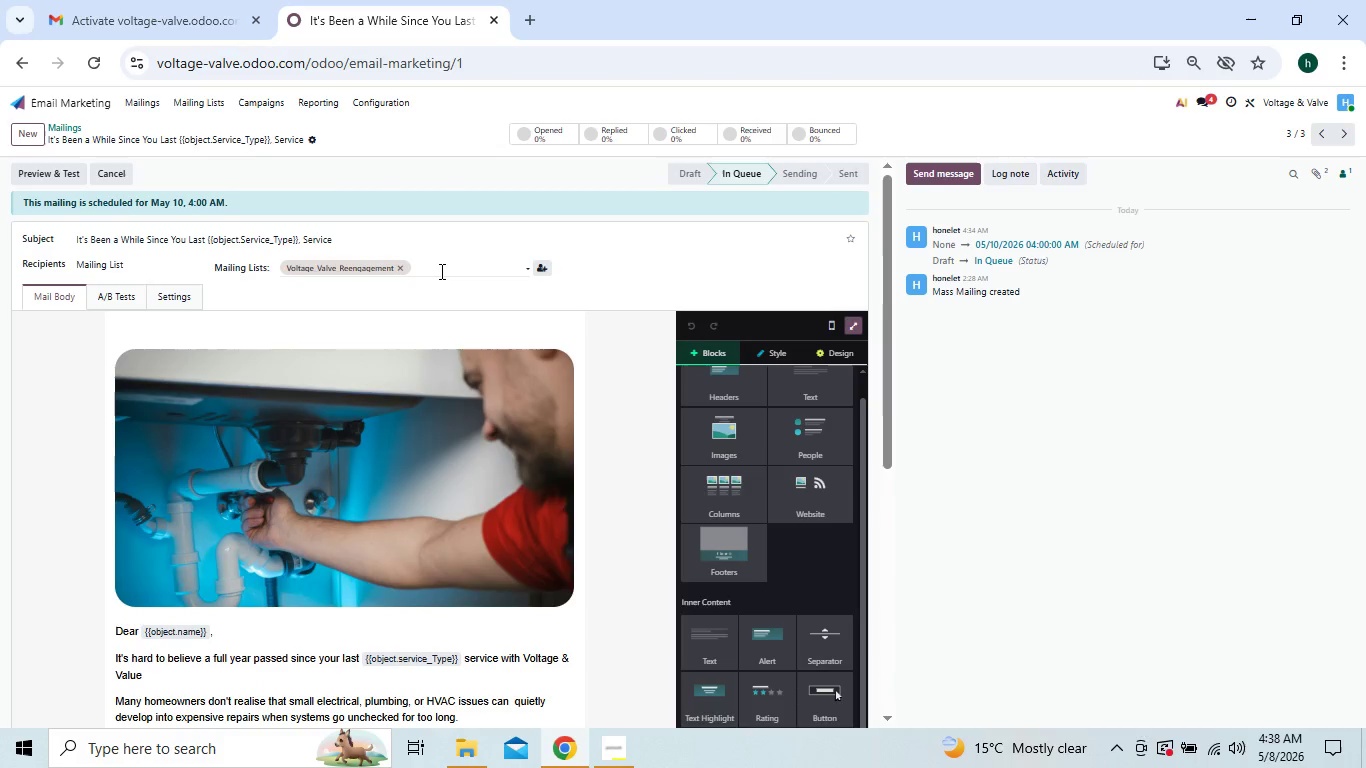 
left_click([440, 271])
 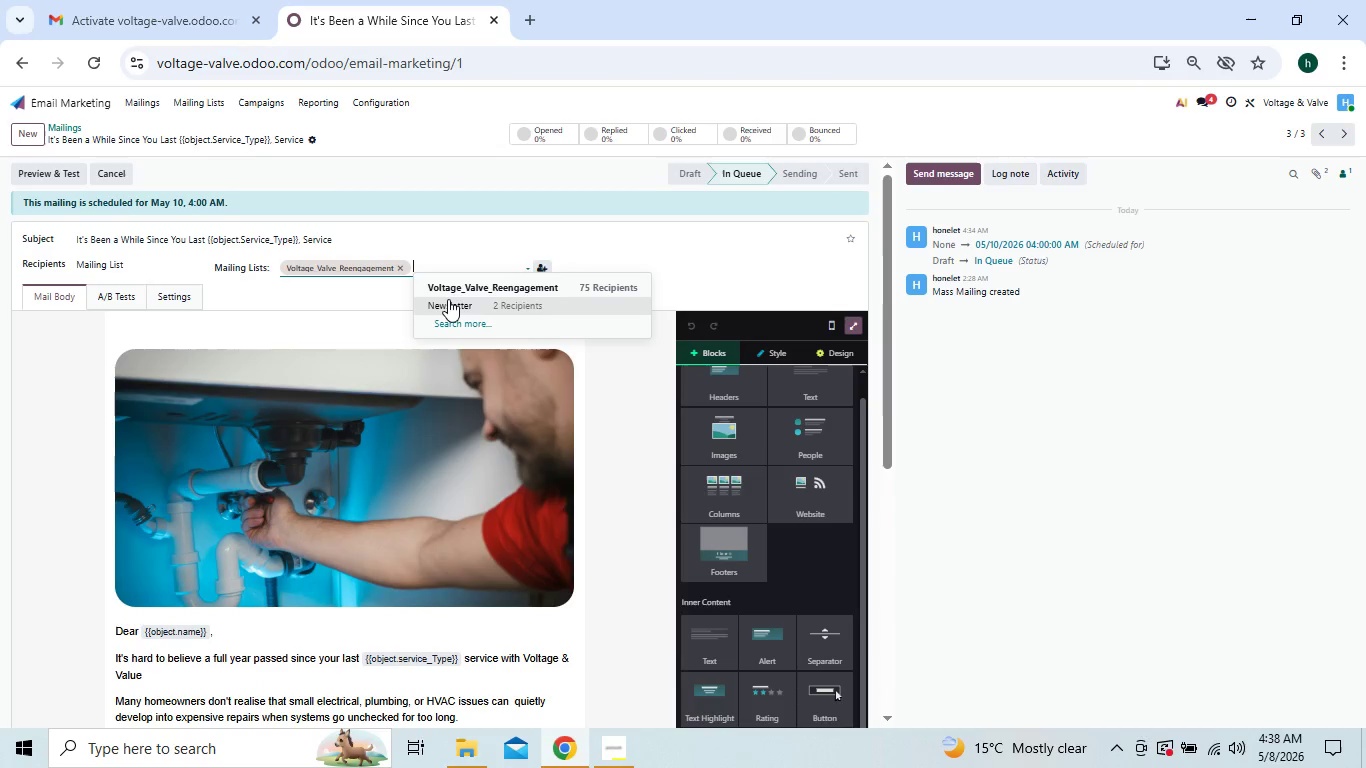 
left_click([448, 299])
 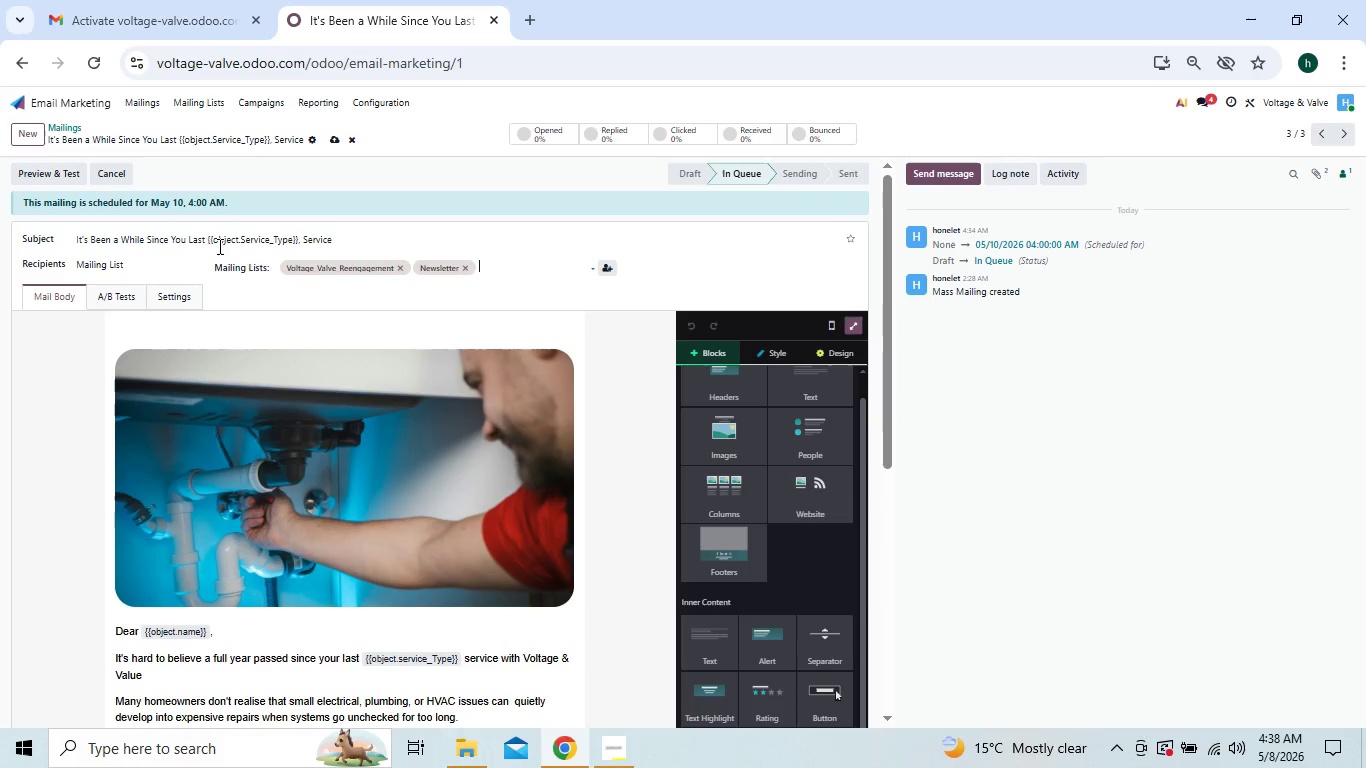 
wait(6.14)
 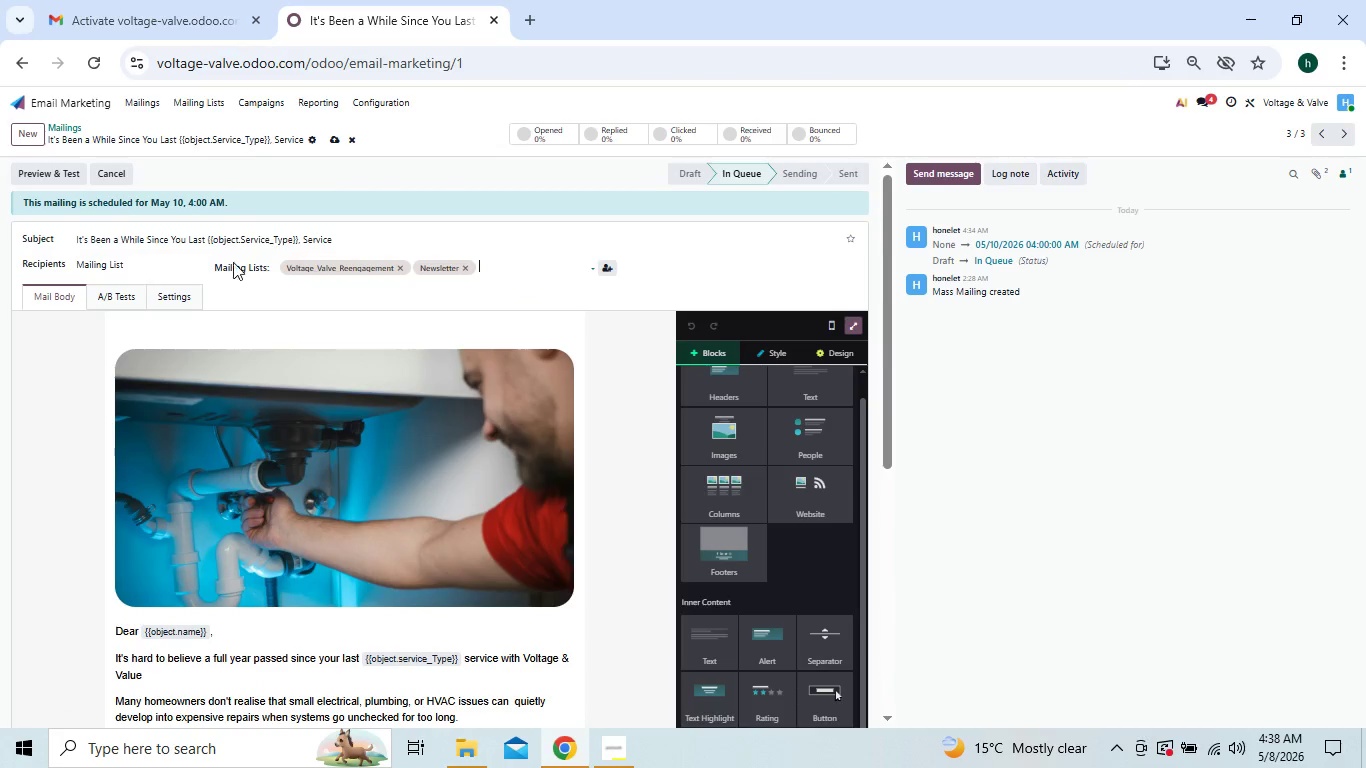 
left_click([328, 137])
 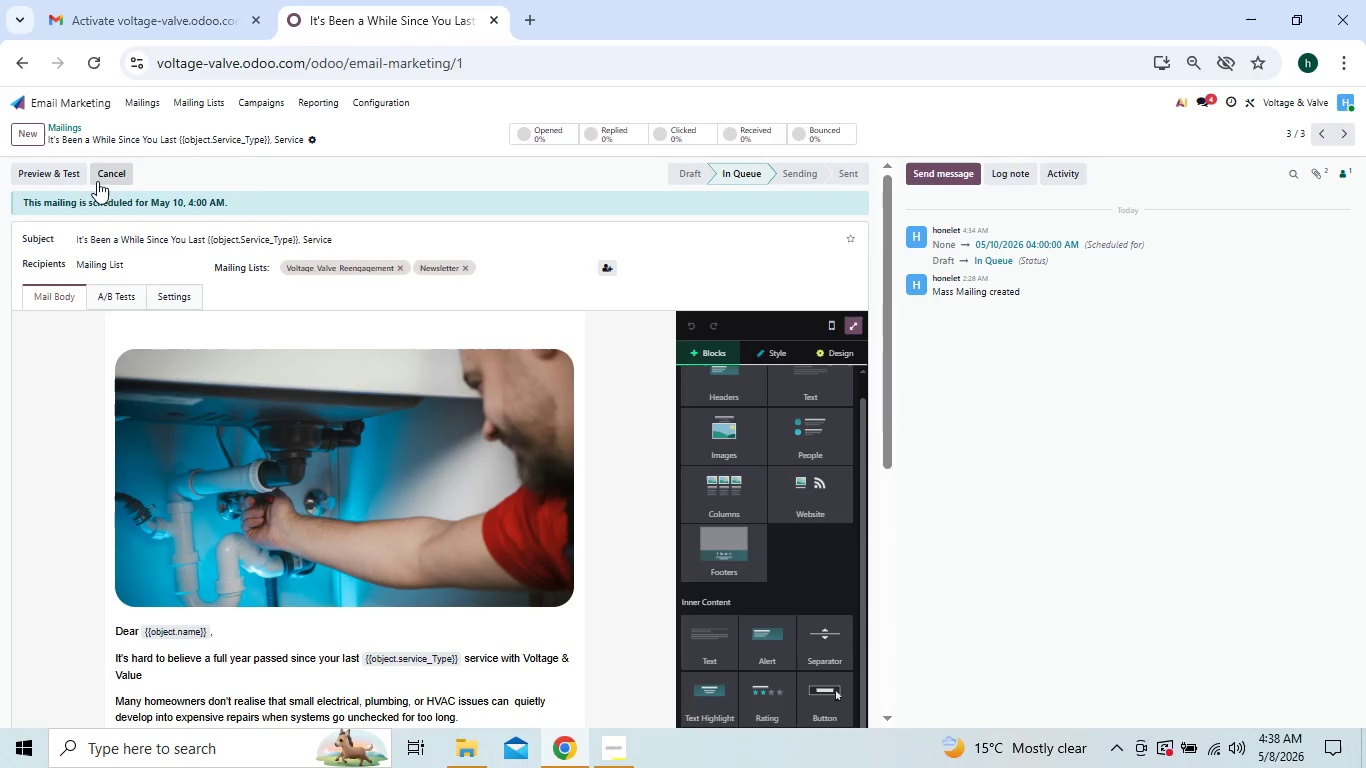 
left_click([67, 174])
 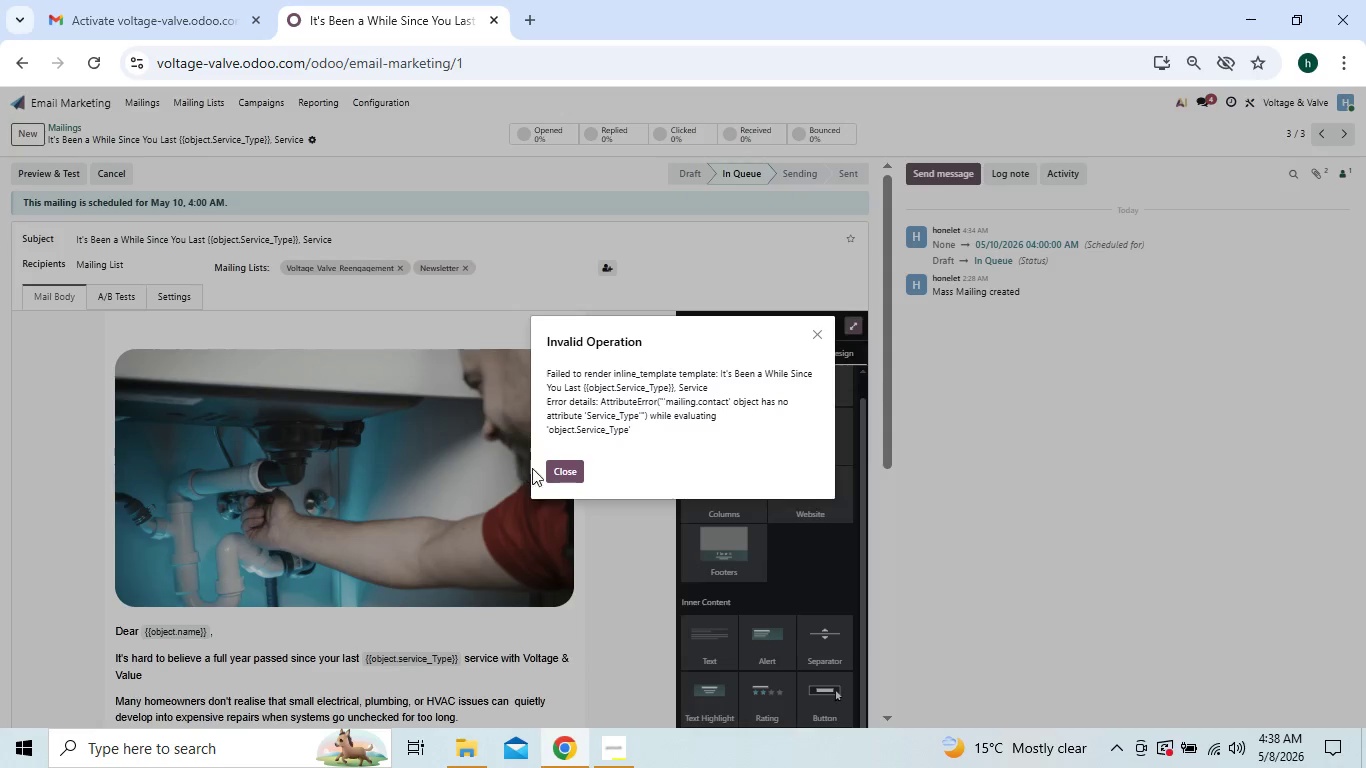 
left_click([554, 472])
 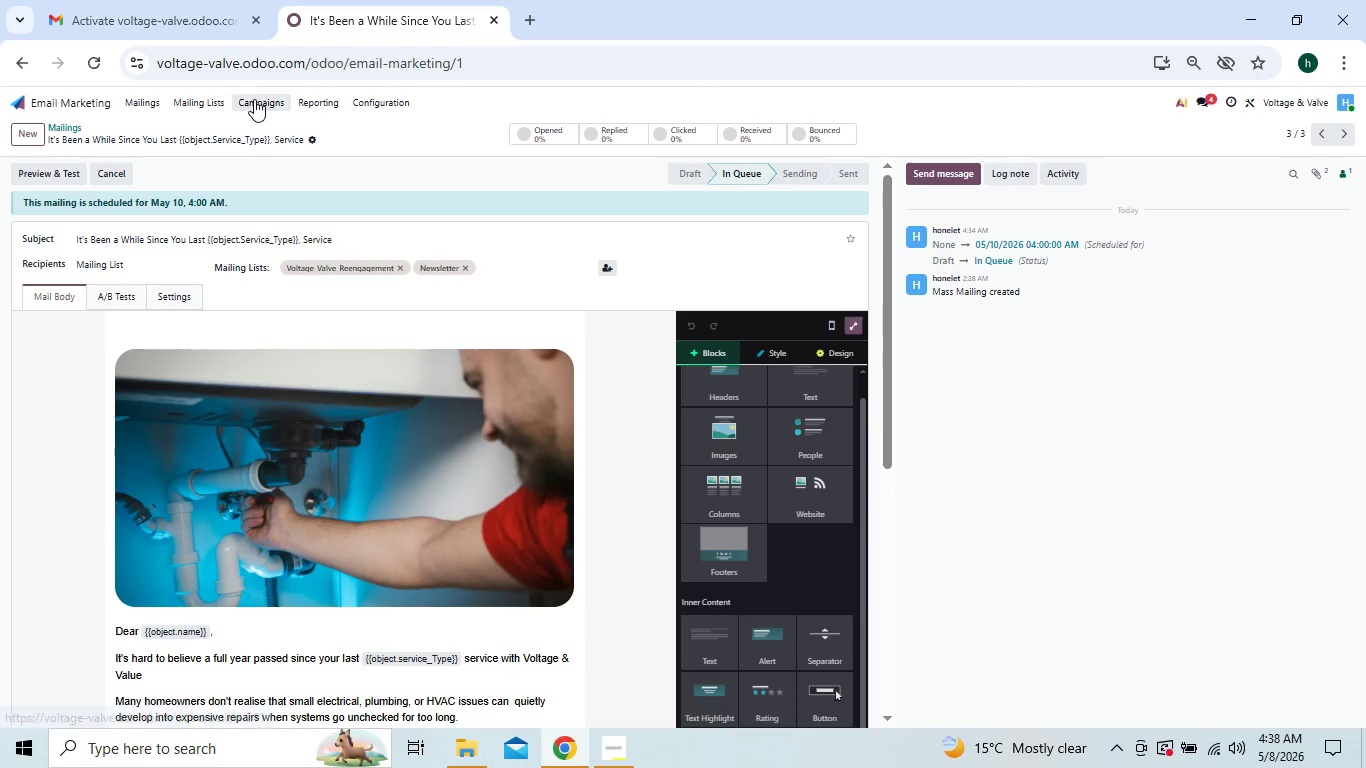 
left_click([221, 95])
 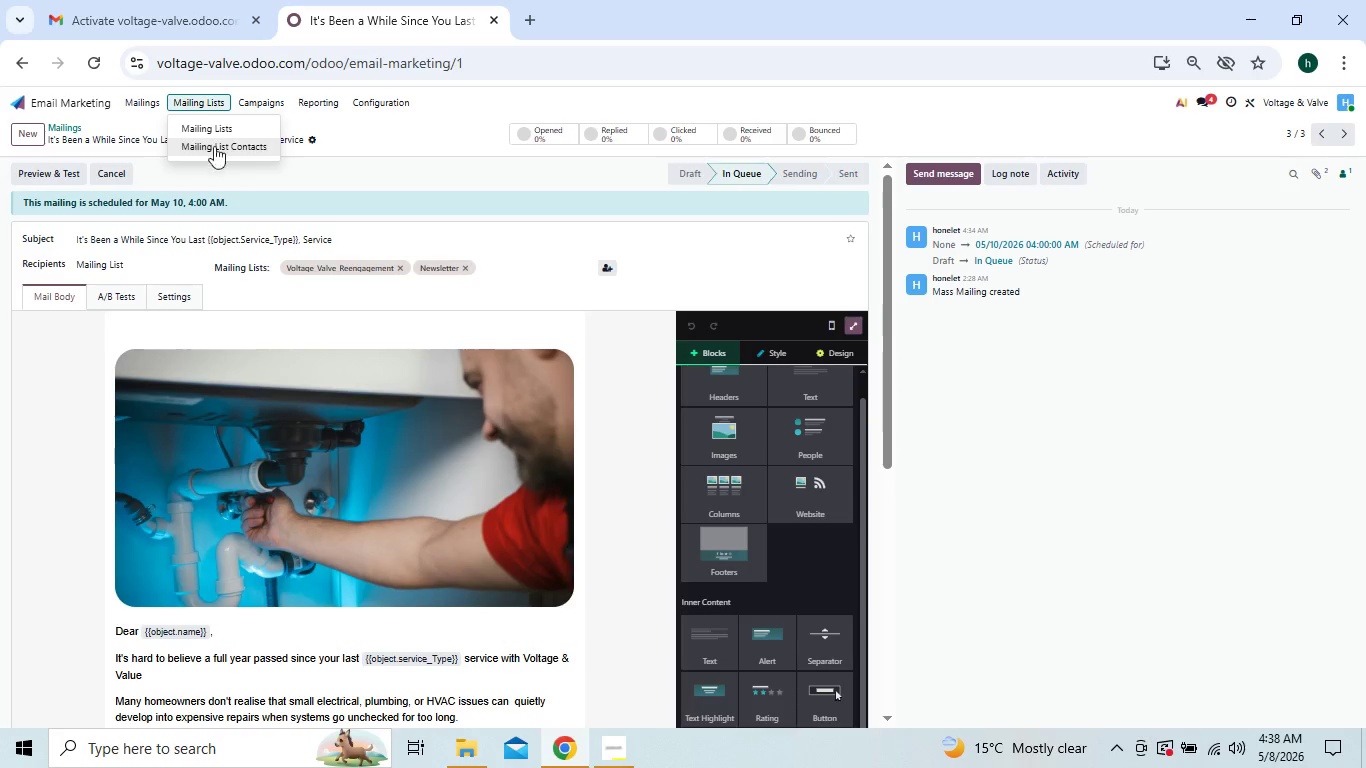 
left_click([222, 129])
 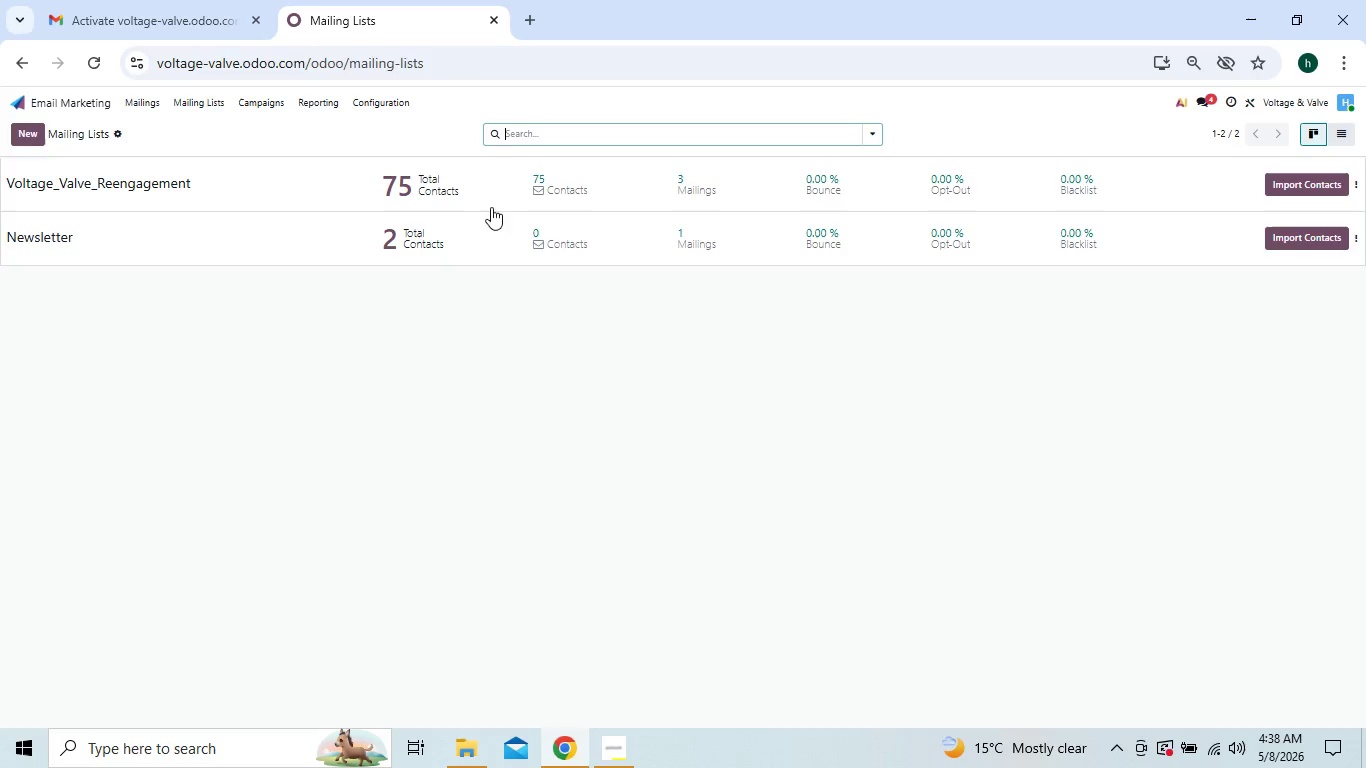 
left_click([496, 194])
 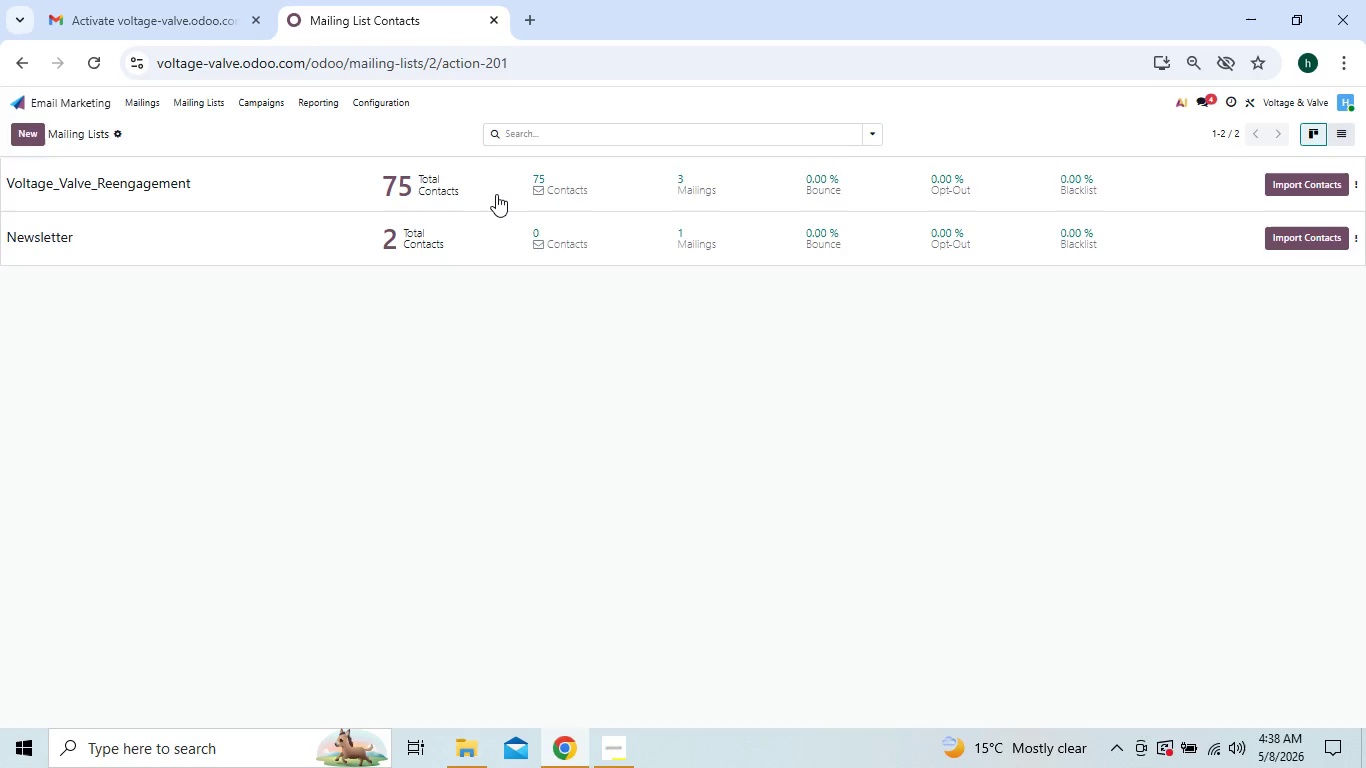 
left_click([496, 194])
 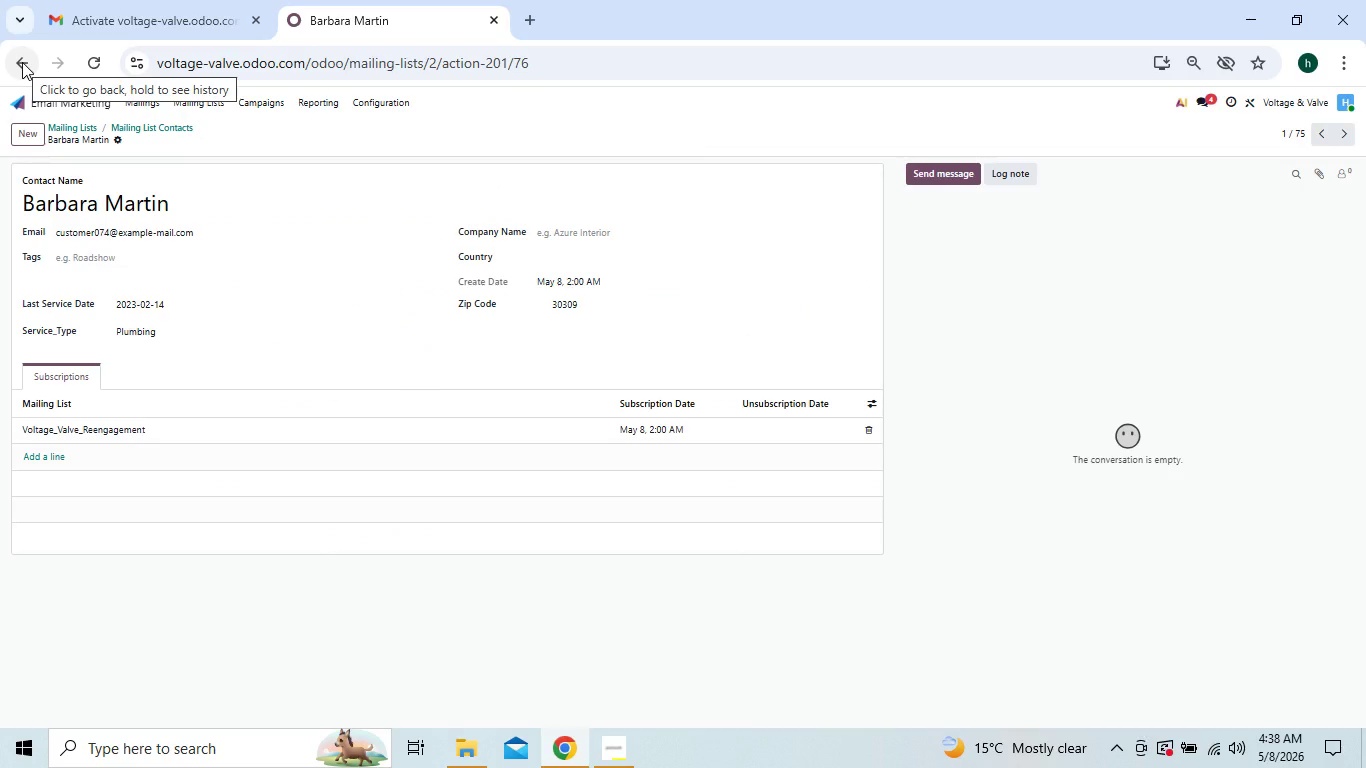 
wait(8.76)
 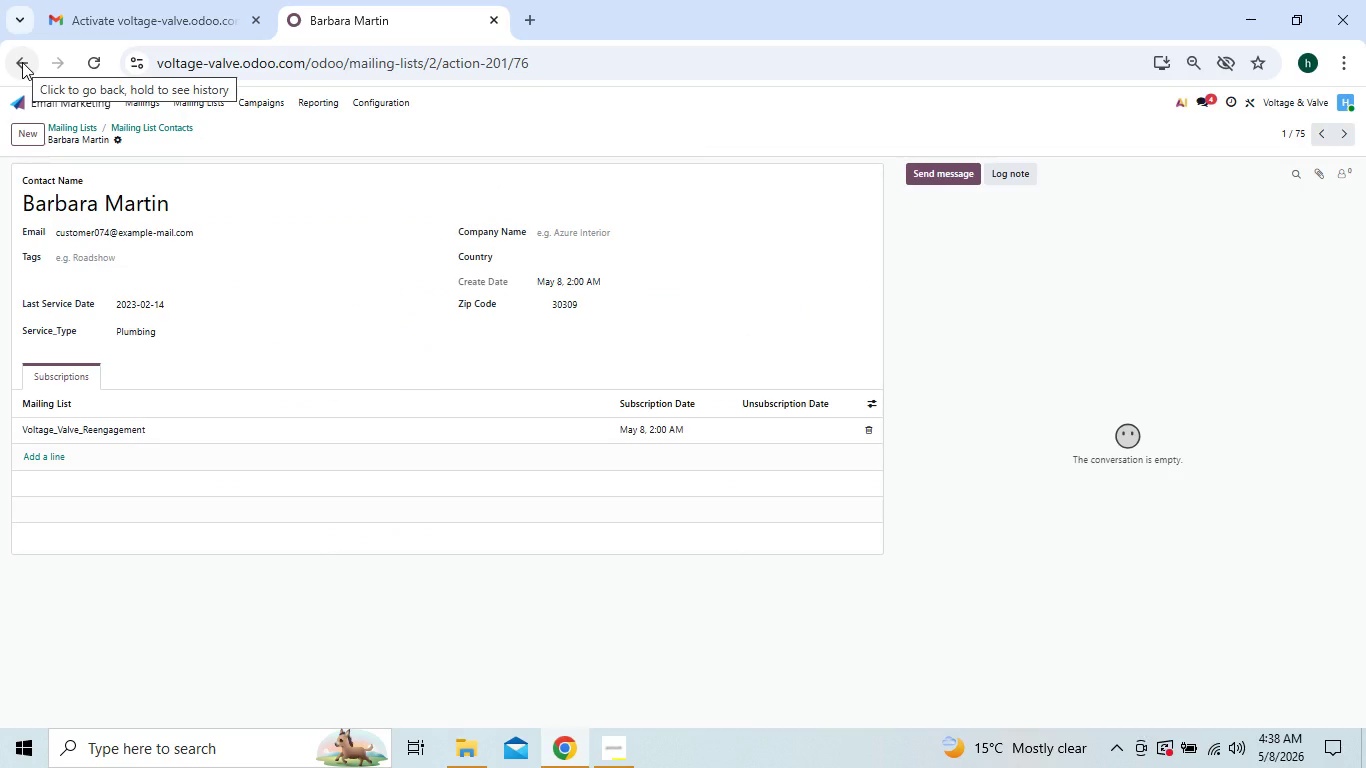 
left_click([22, 62])
 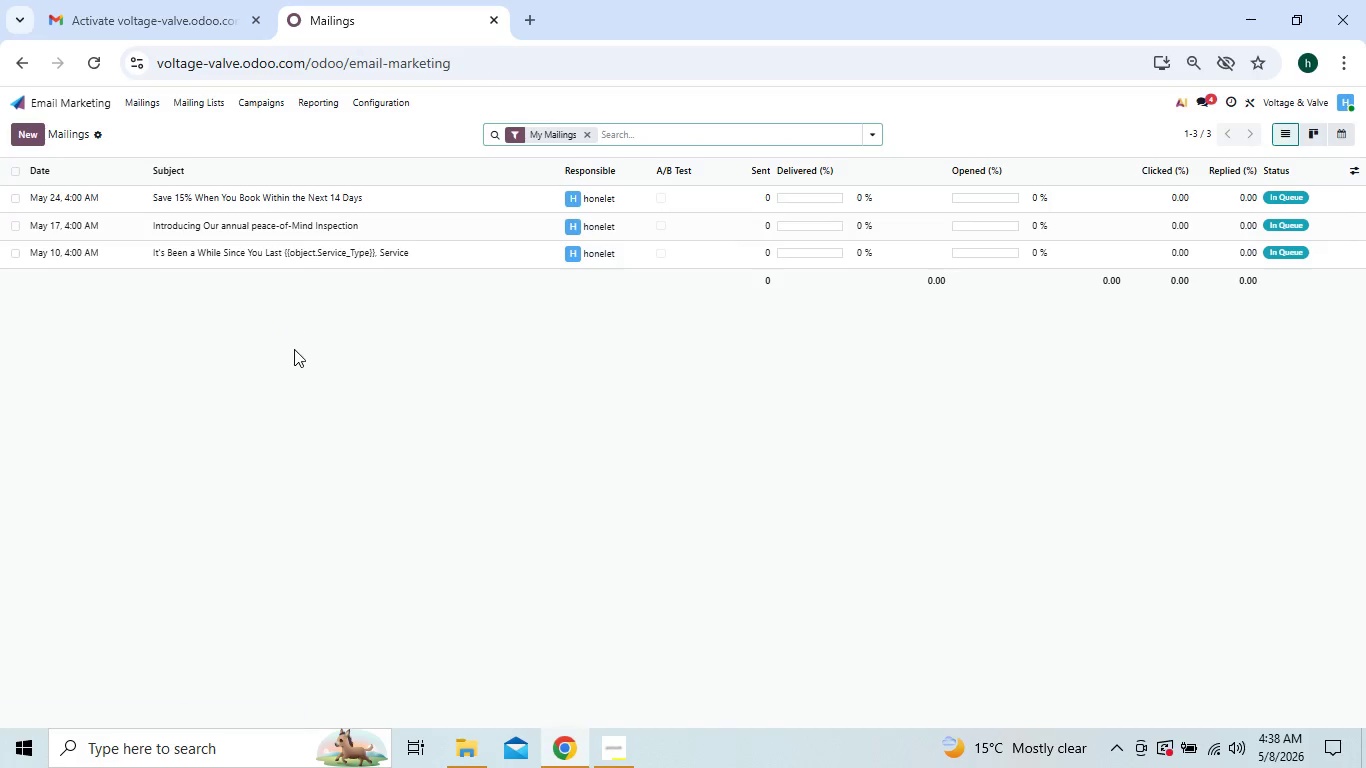 
wait(9.61)
 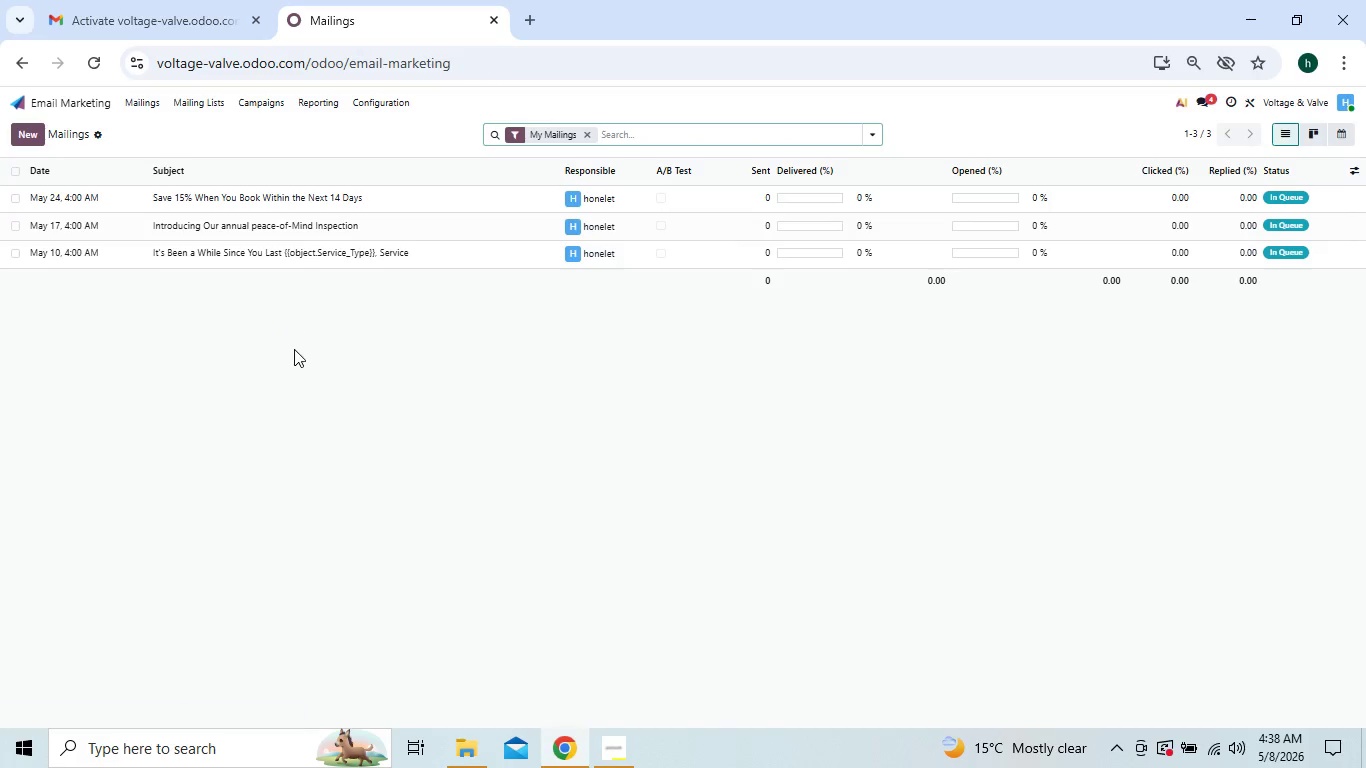 
left_click([240, 258])
 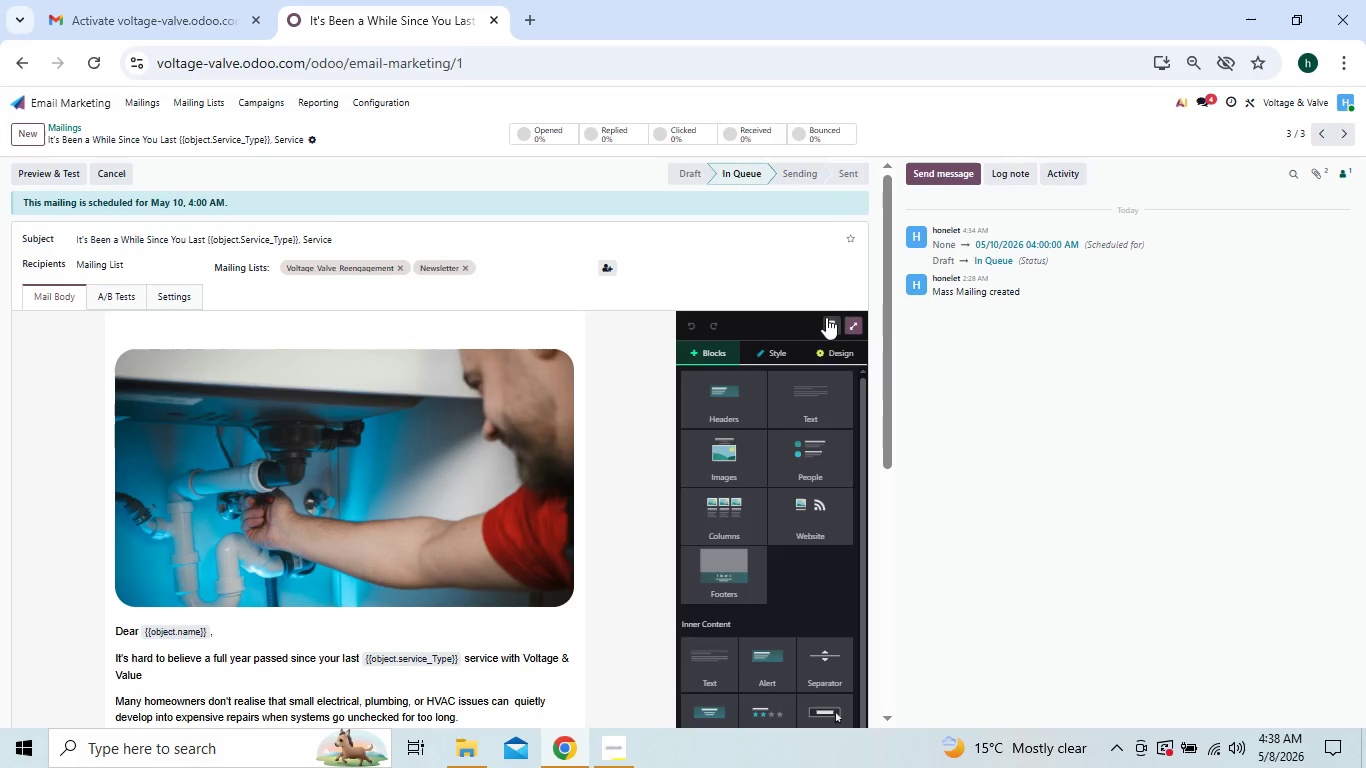 
left_click([848, 326])
 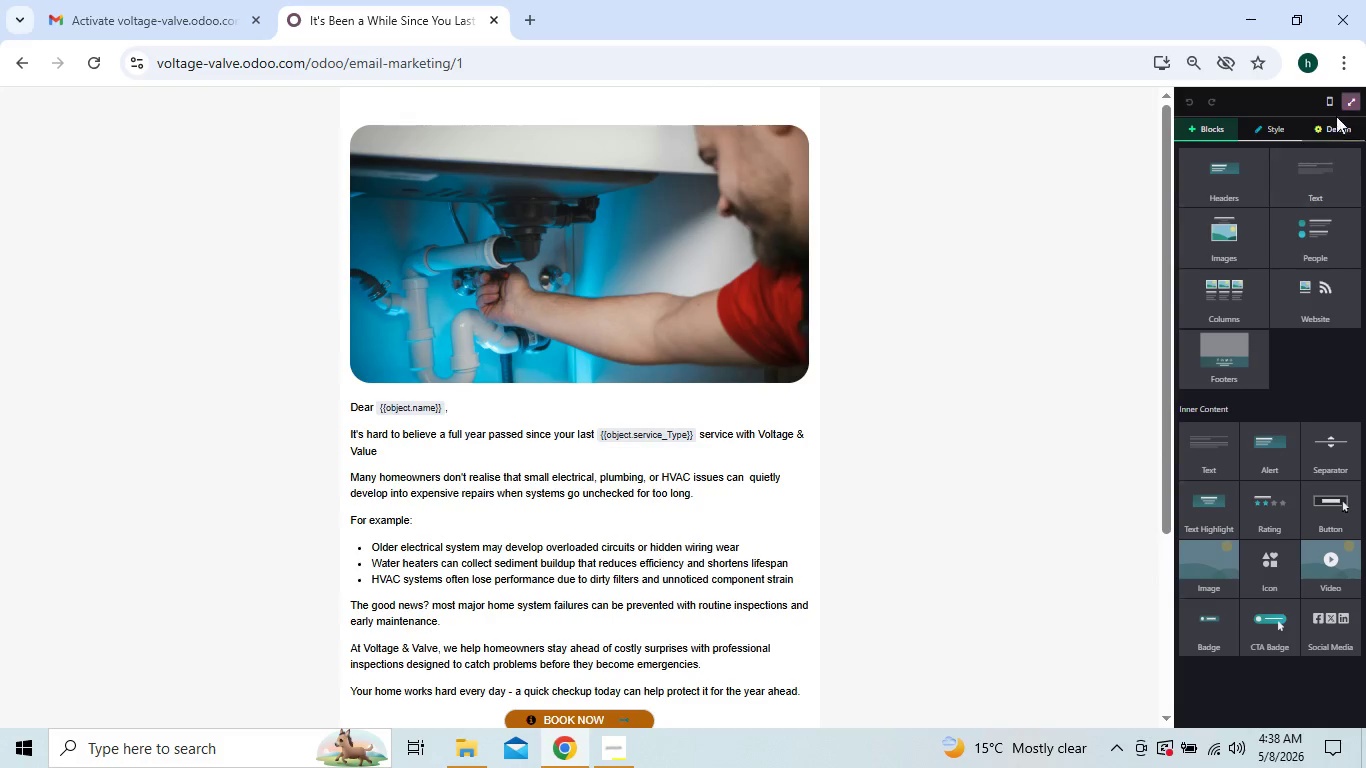 
left_click([1343, 68])
 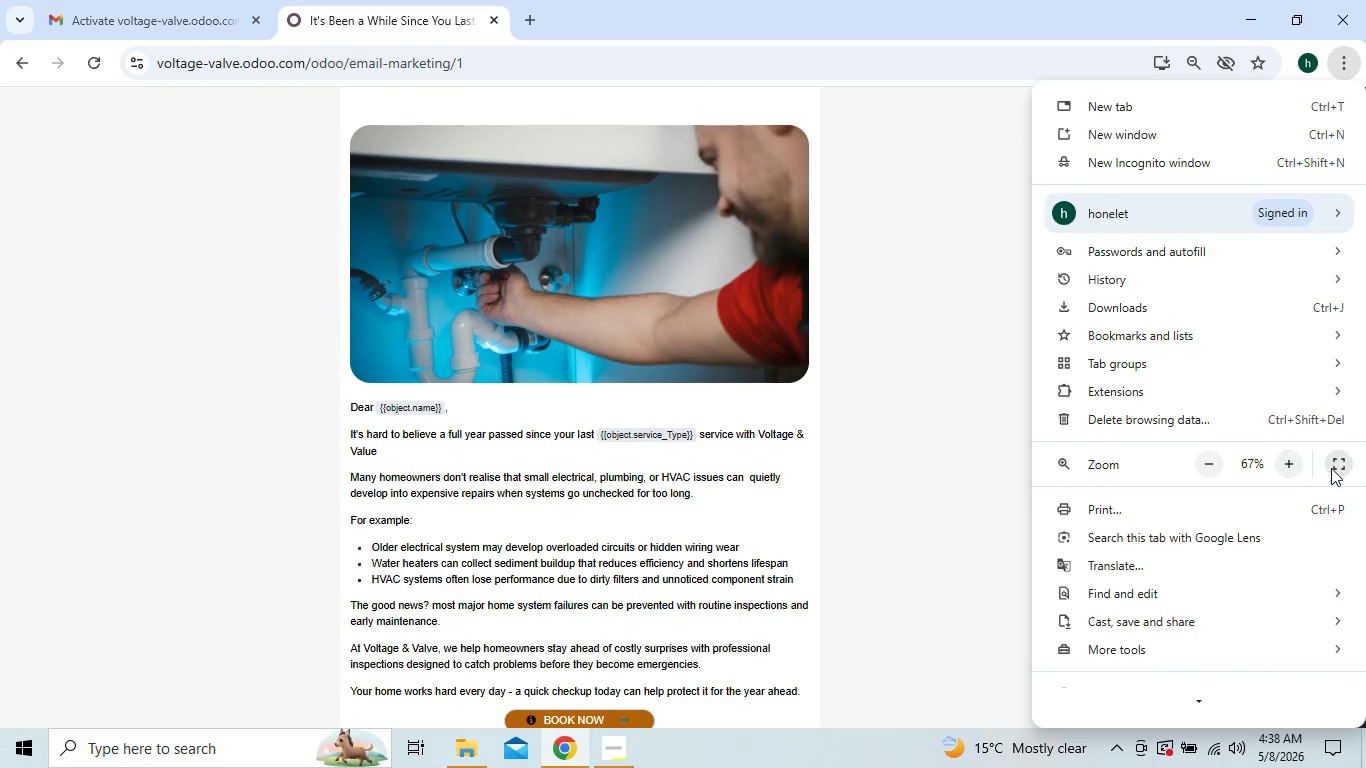 
left_click([1343, 460])
 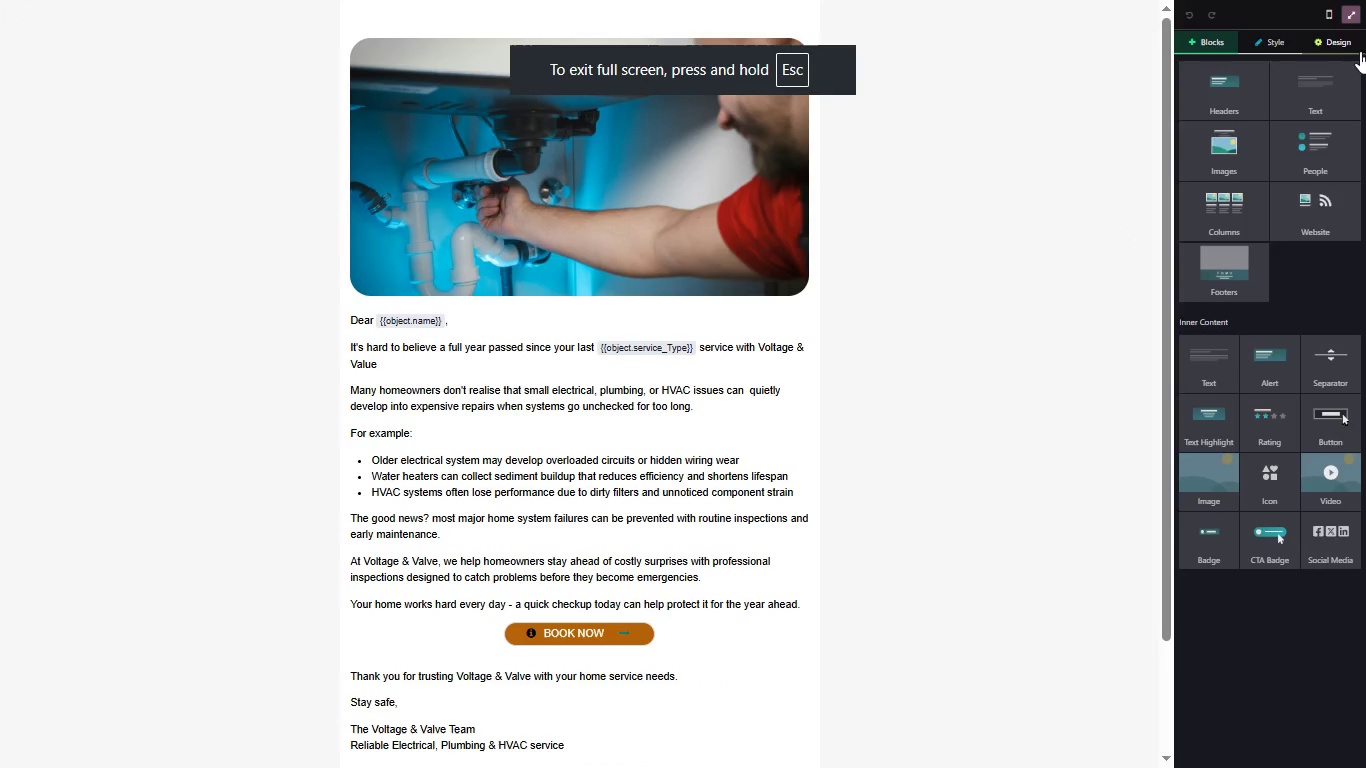 
left_click([1355, 19])
 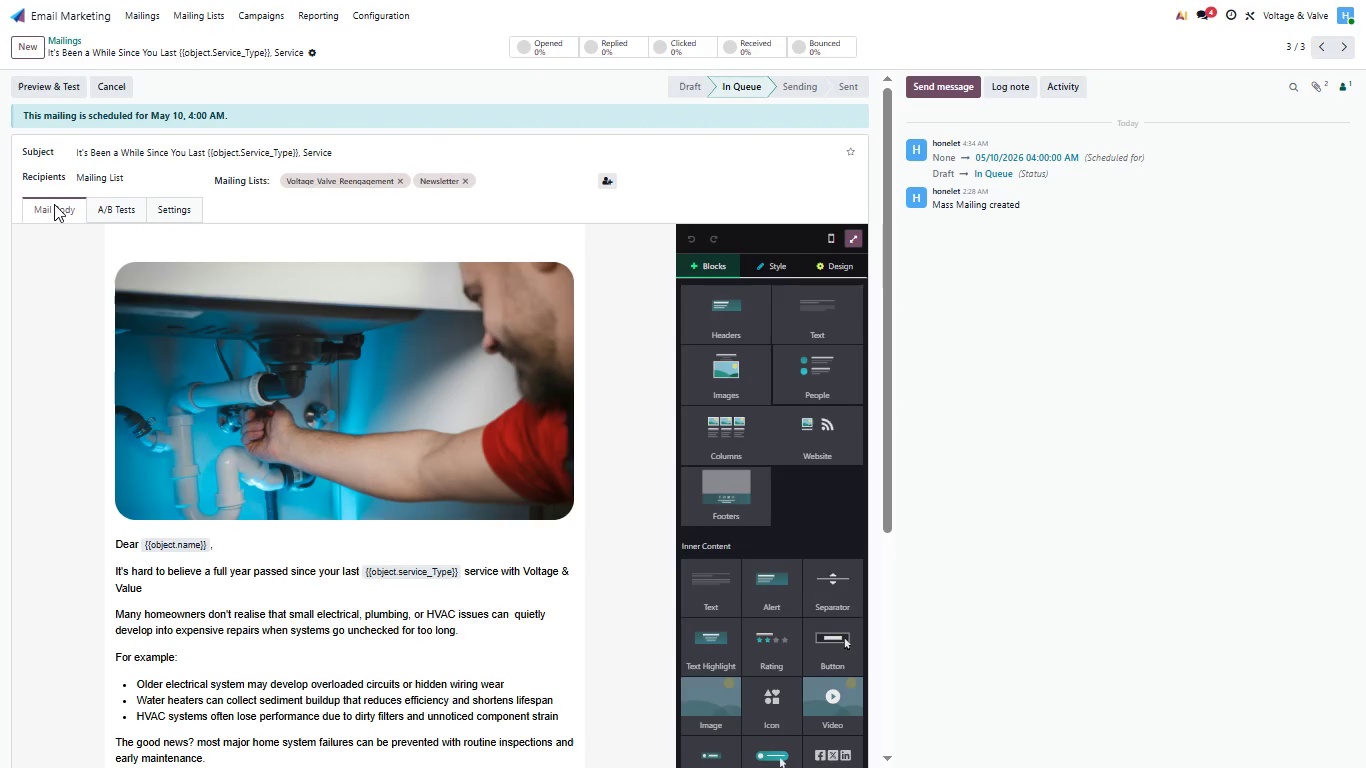 
wait(10.7)
 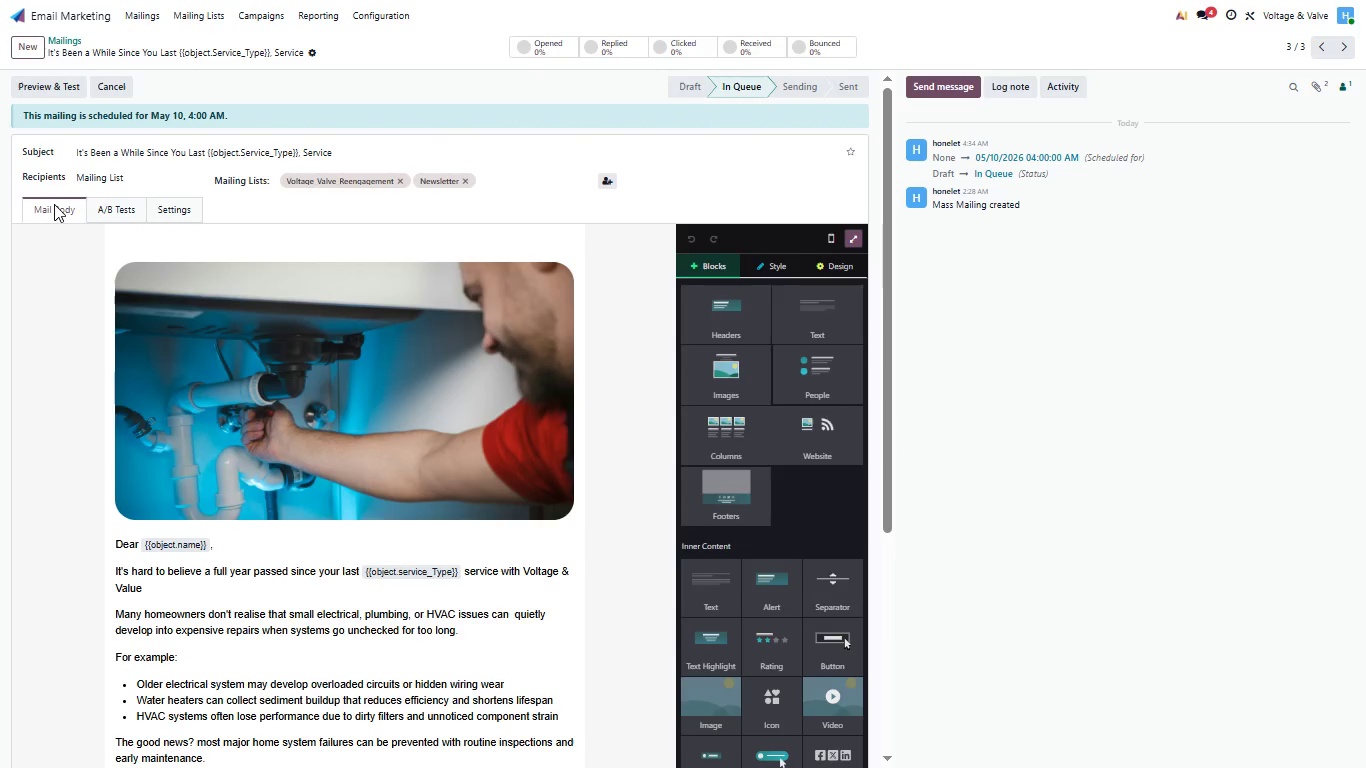 
left_click([265, 157])
 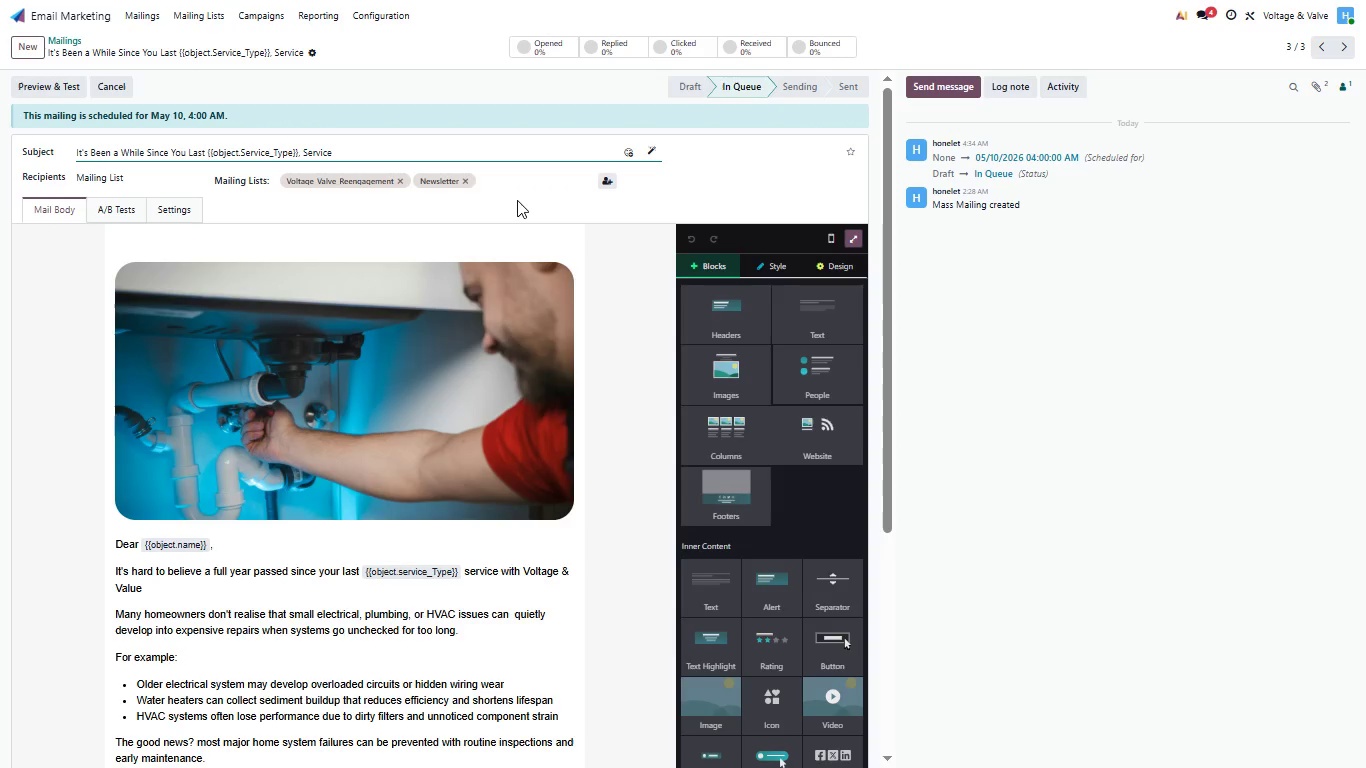 
wait(6.42)
 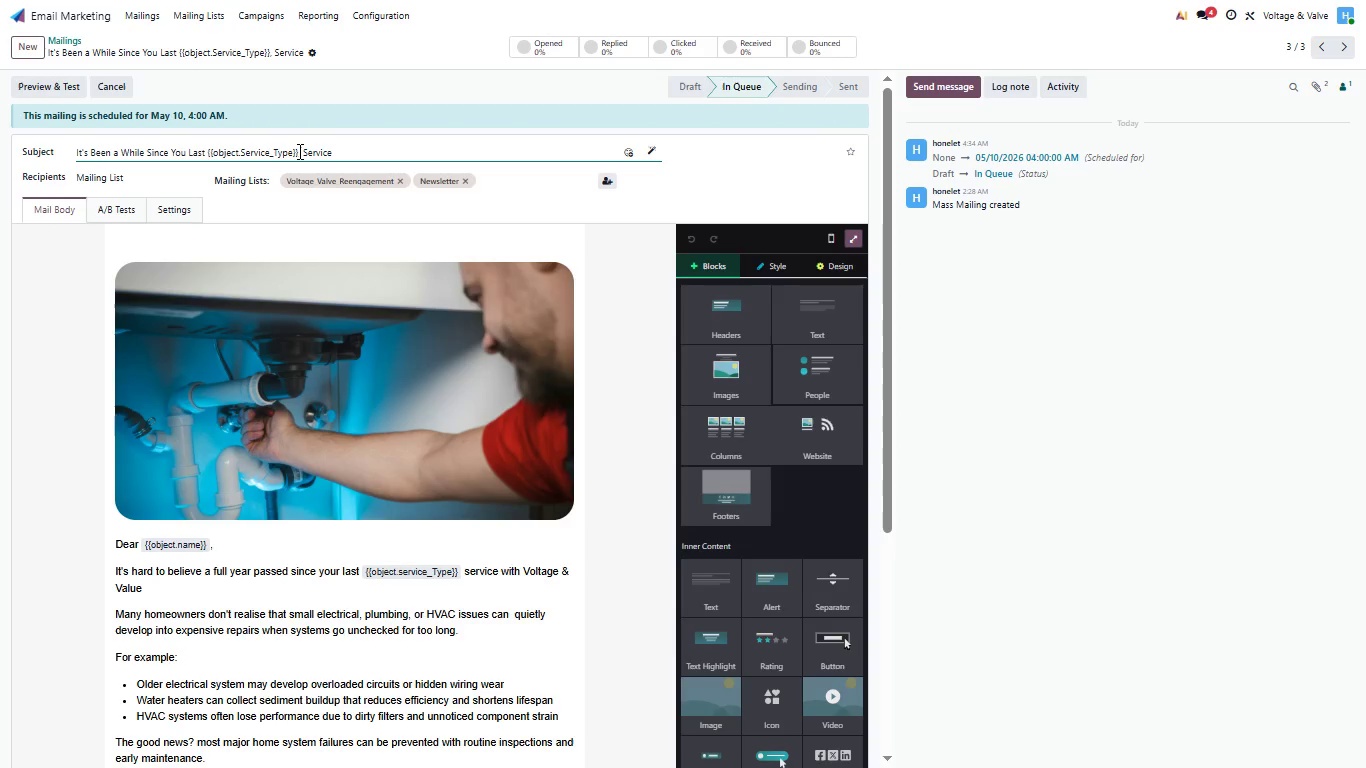 
left_click([298, 147])
 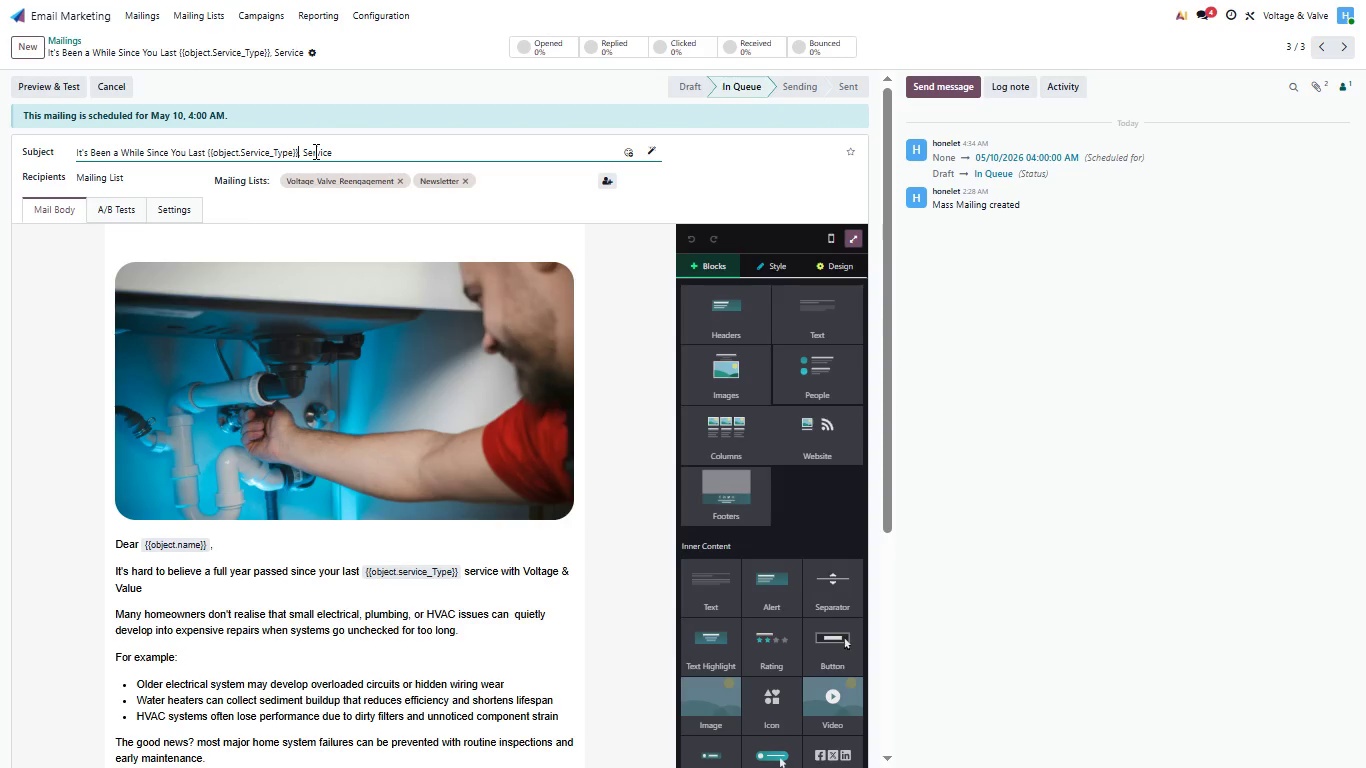 
key(Backspace)
 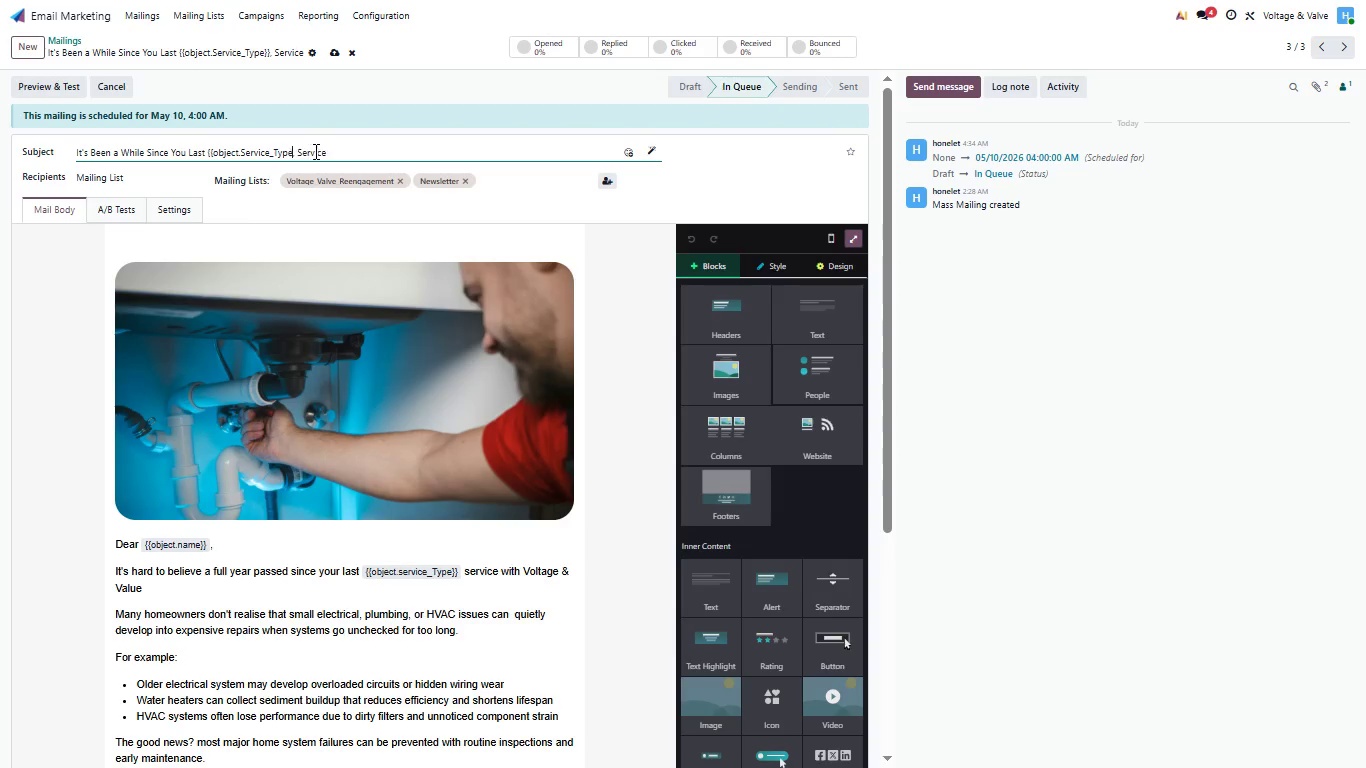 
key(Backspace)
 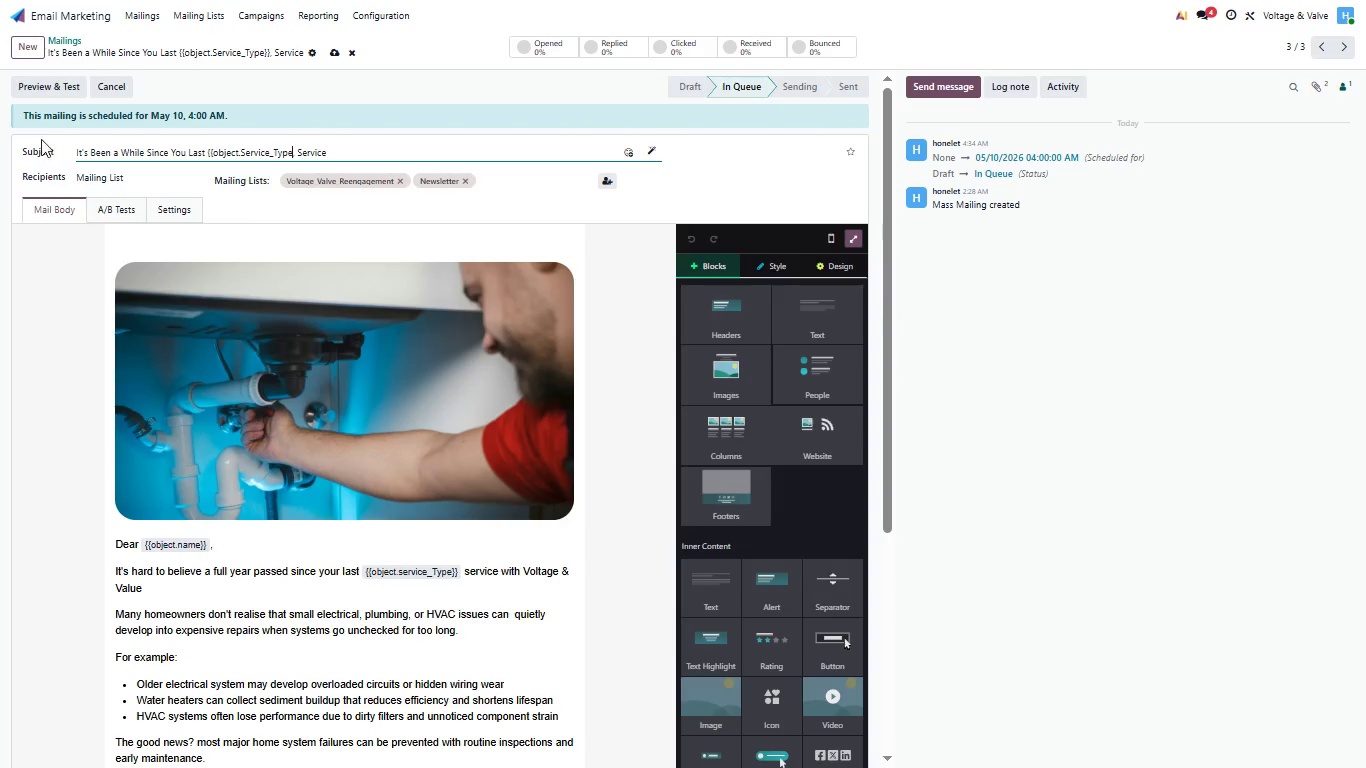 
left_click([59, 80])
 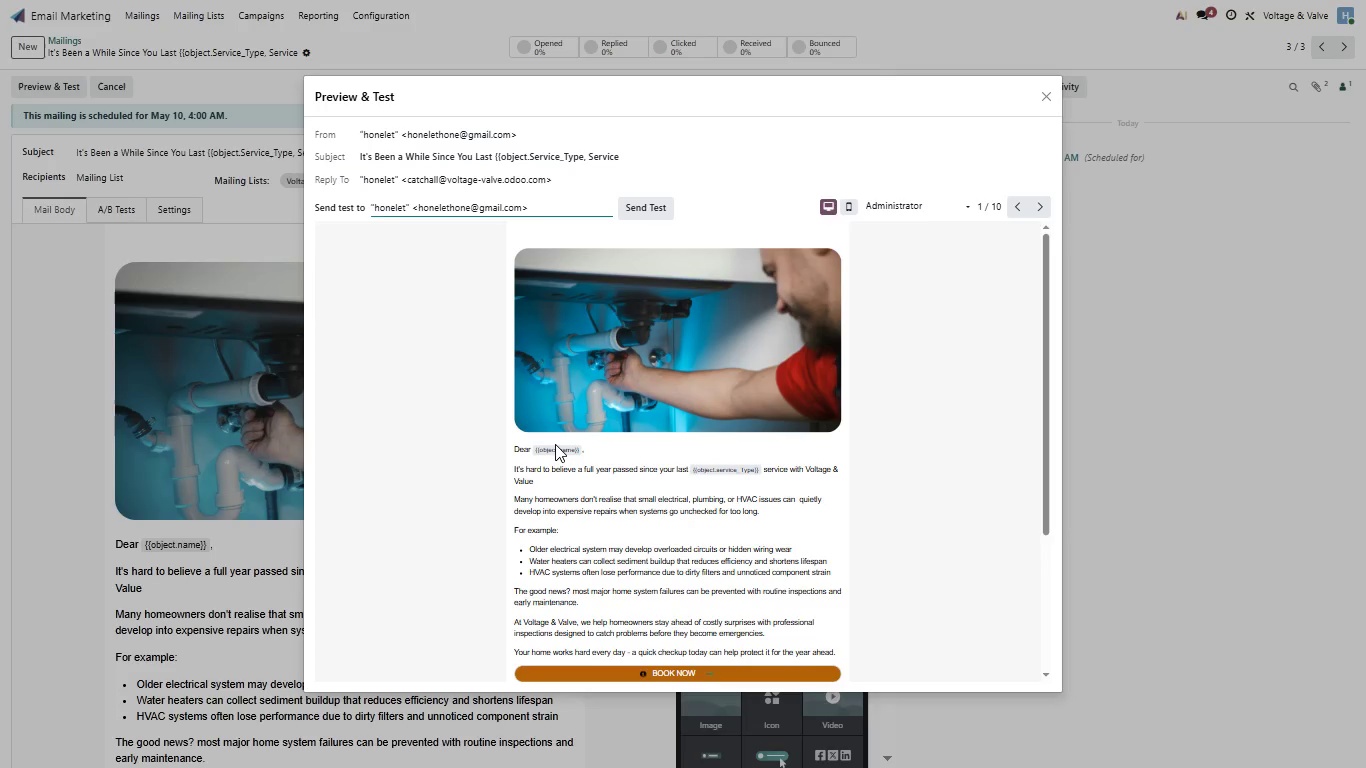 
scroll: coordinate [558, 442], scroll_direction: down, amount: 1.0
 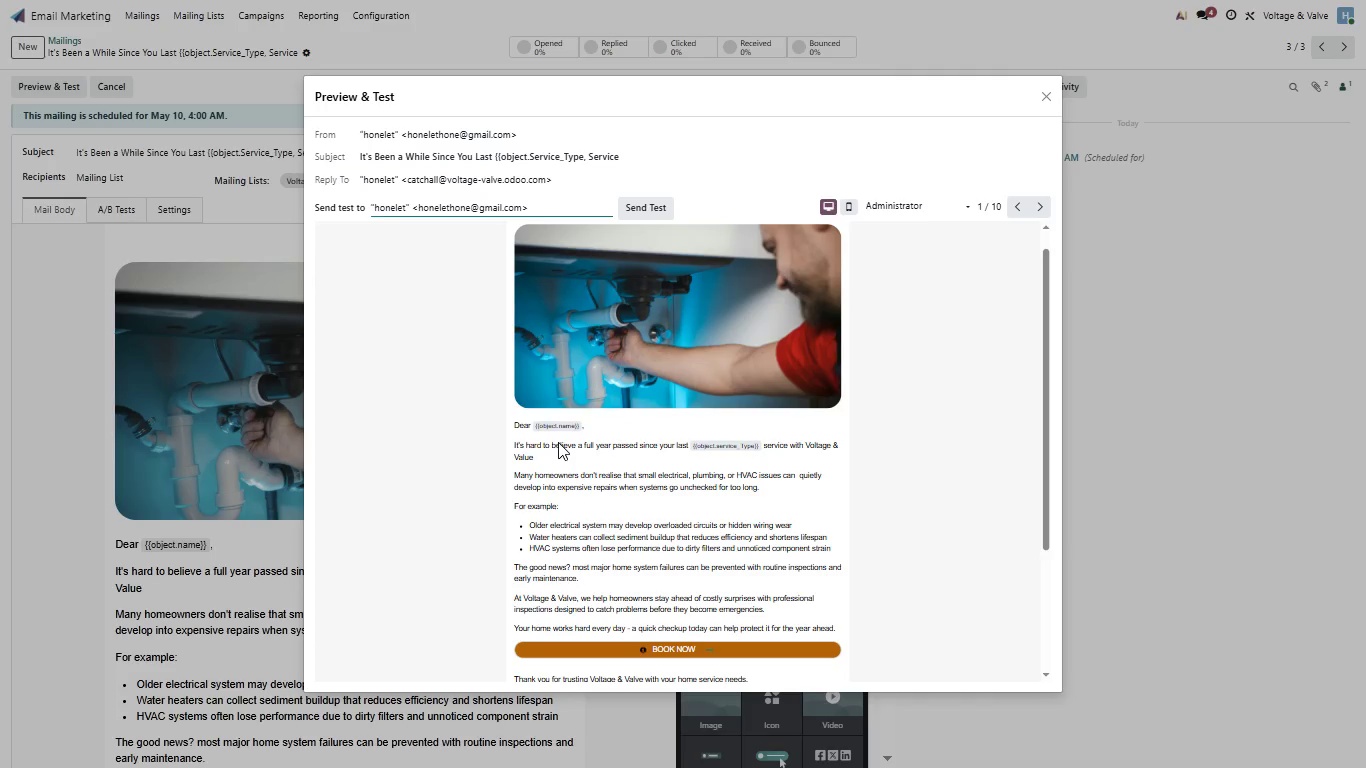 
scroll: coordinate [558, 442], scroll_direction: up, amount: 1.0
 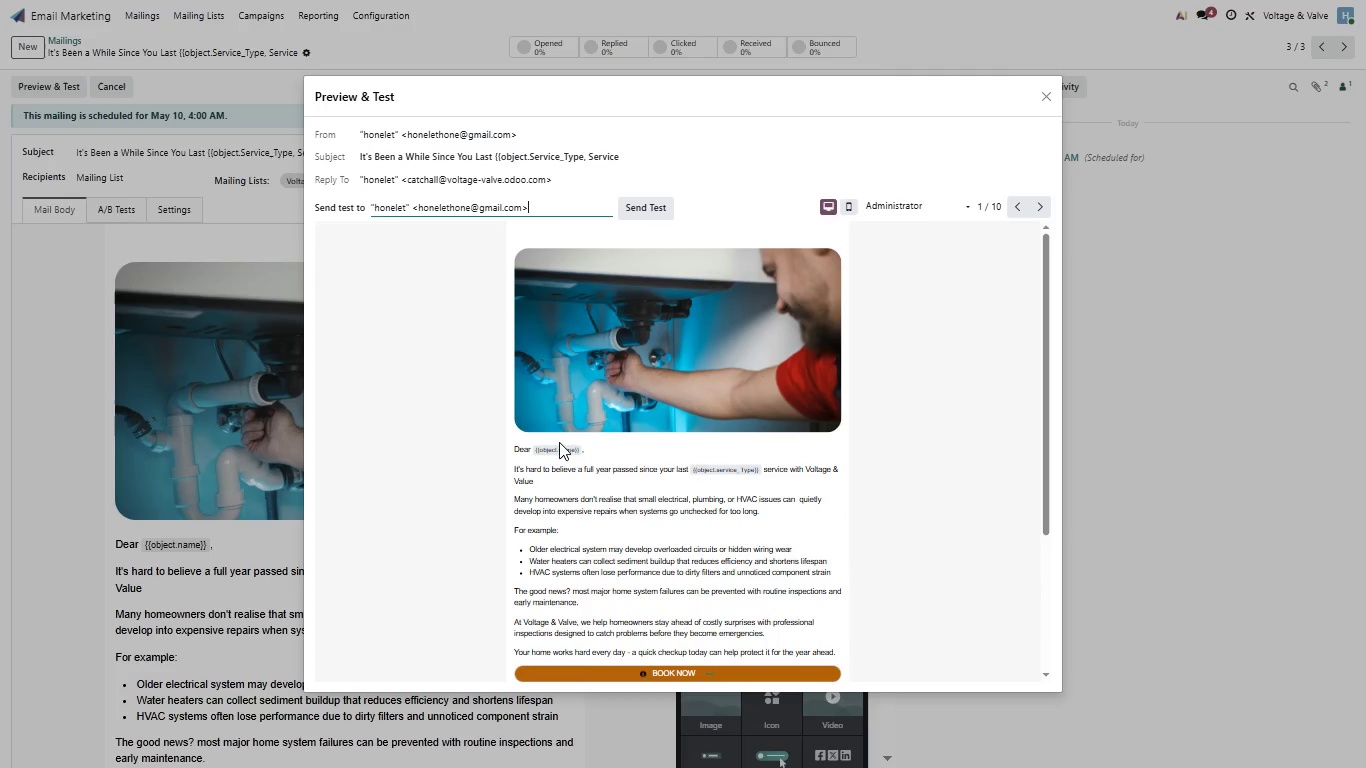 
hold_key(key=ControlLeft, duration=1.5)
 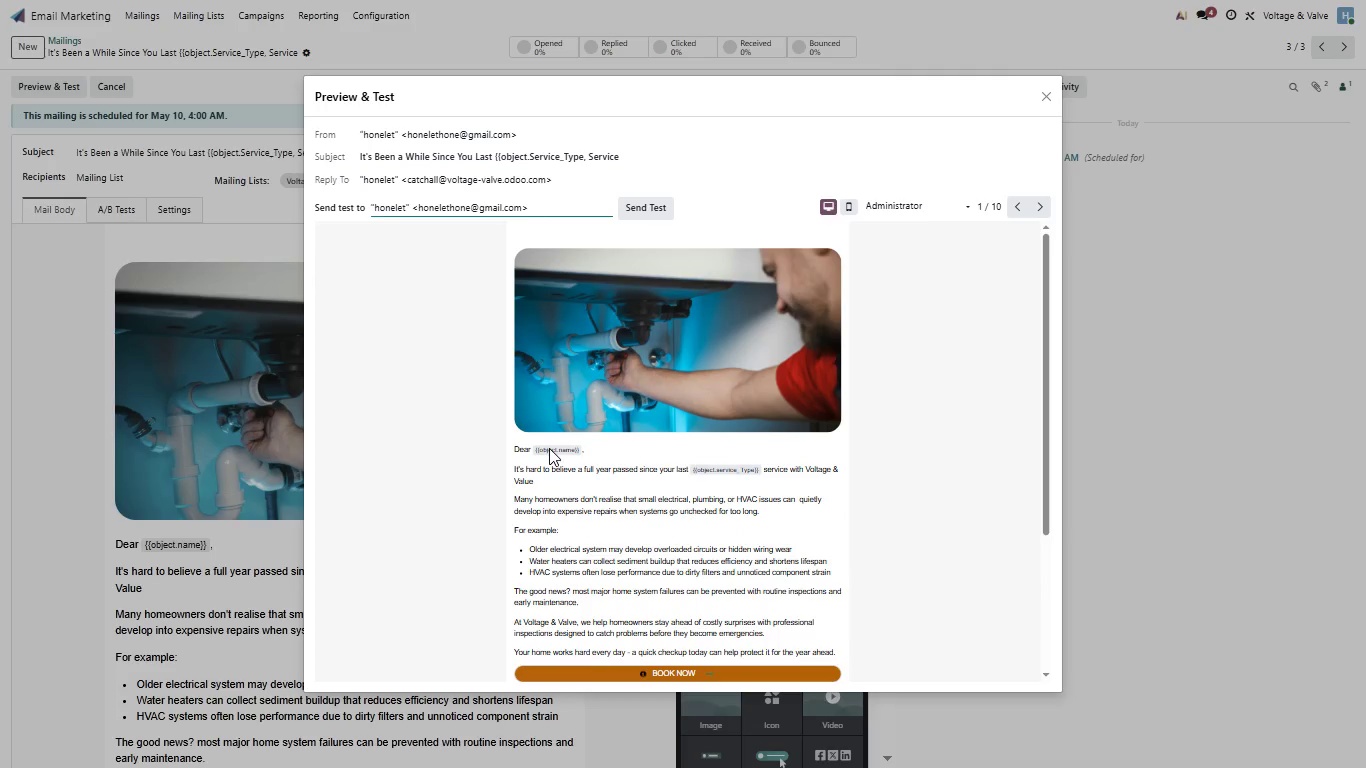 
key(Control+ControlLeft)
 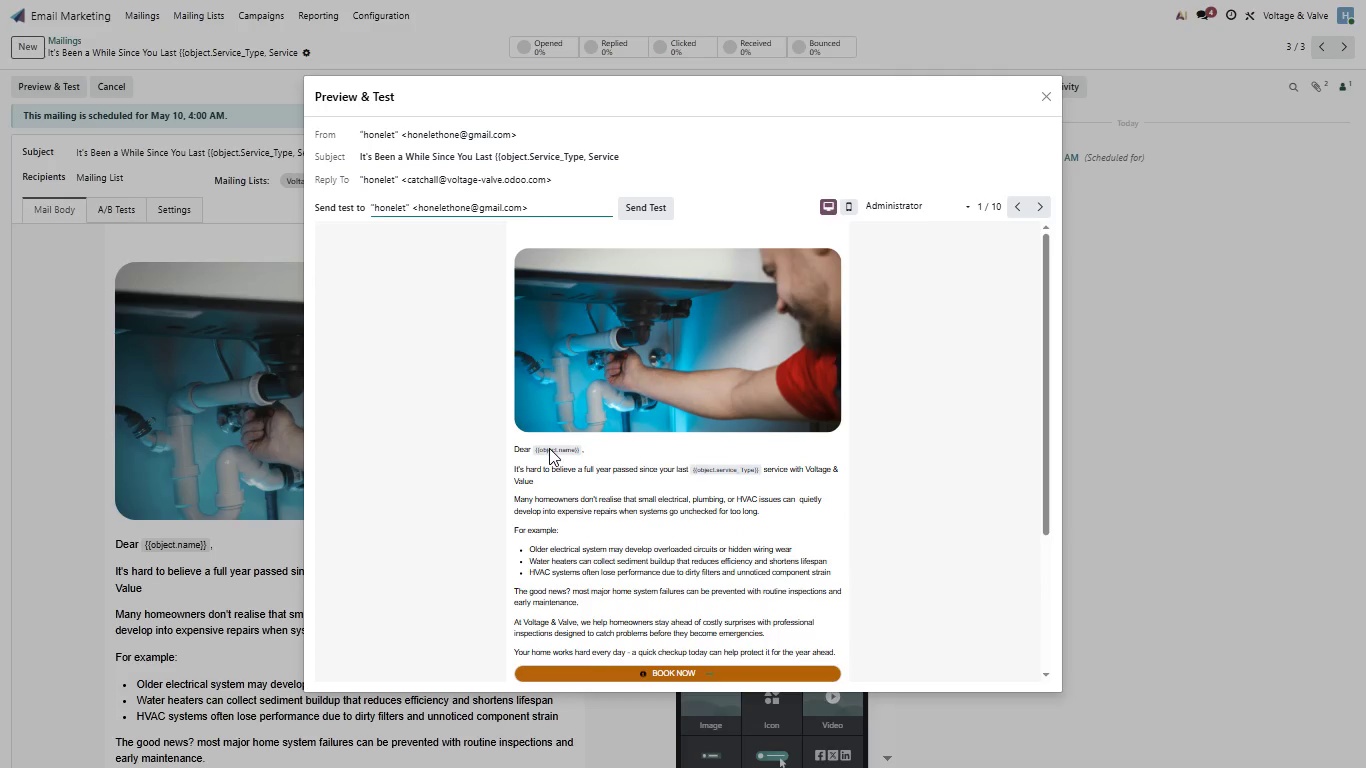 
key(Control+ControlLeft)
 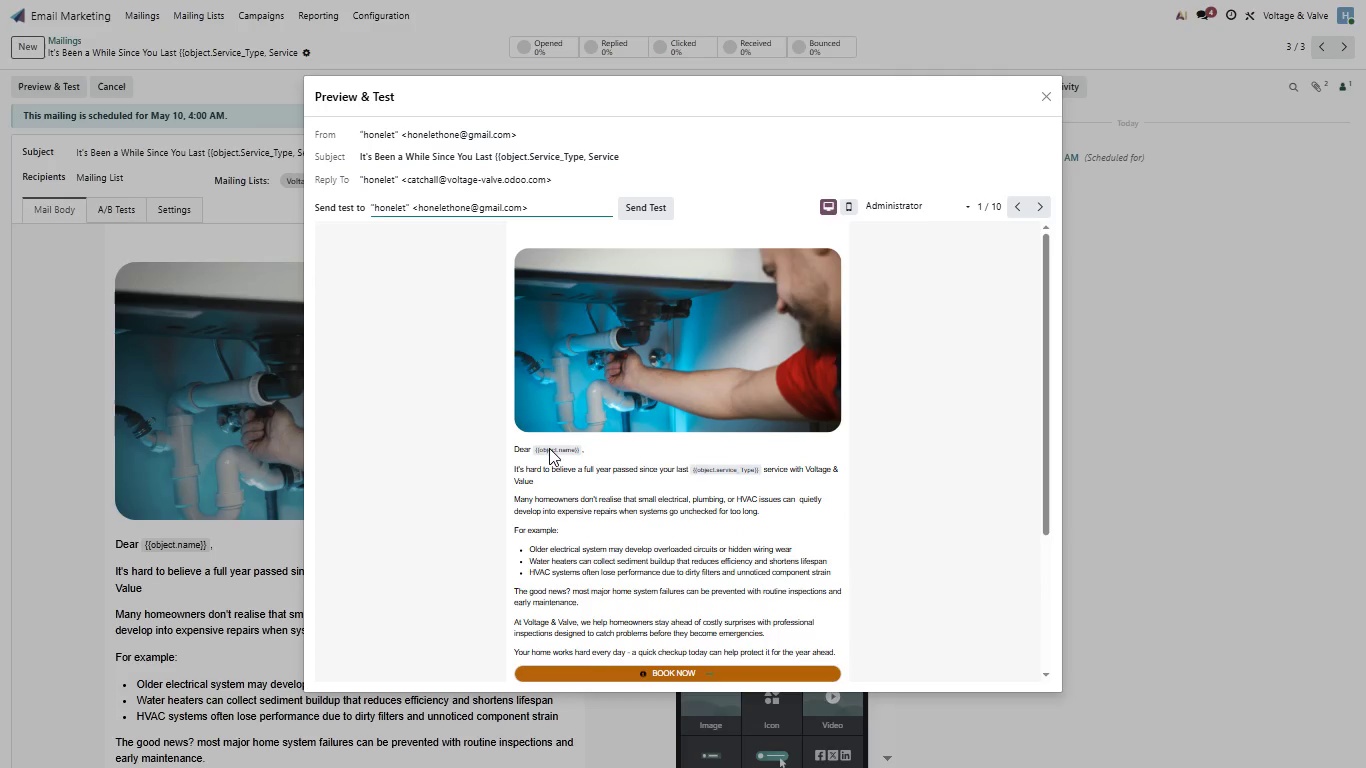 
key(Control+ControlLeft)
 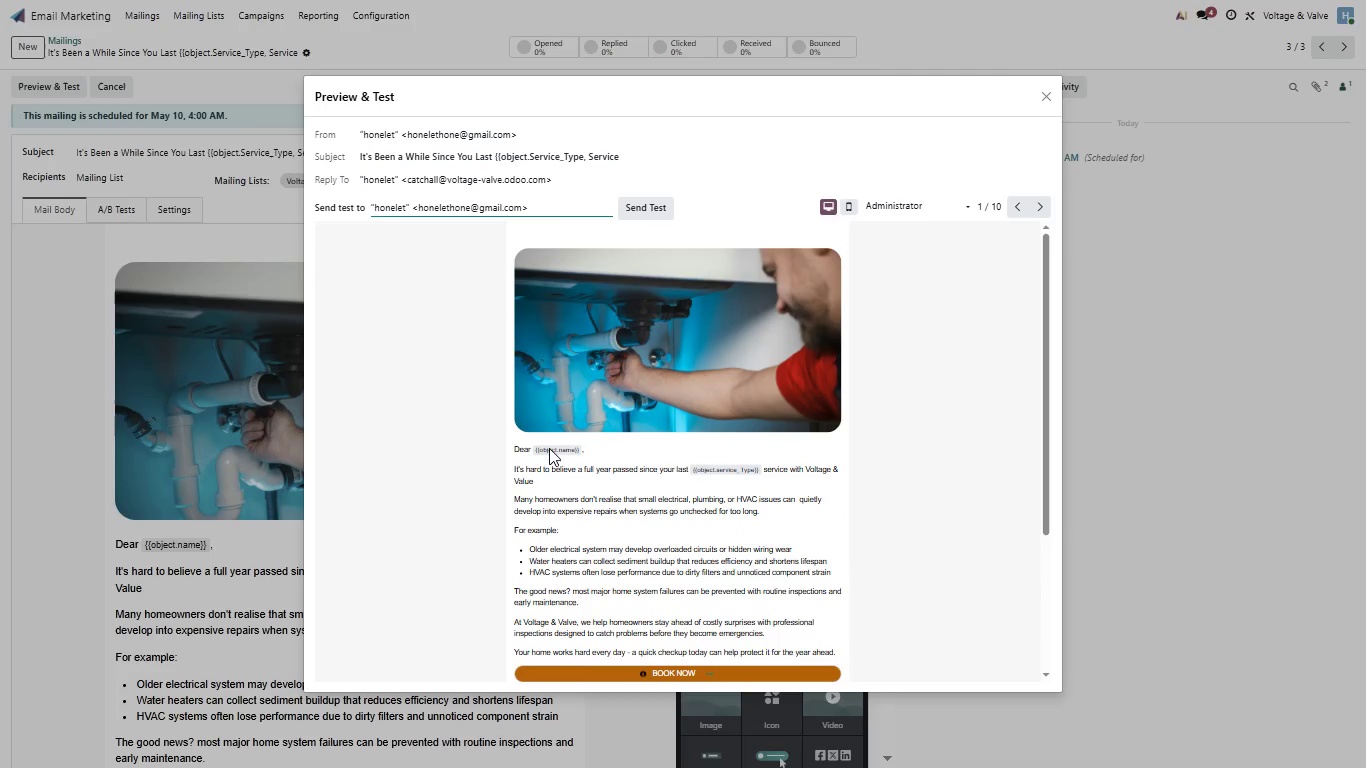 
key(Control+ControlLeft)
 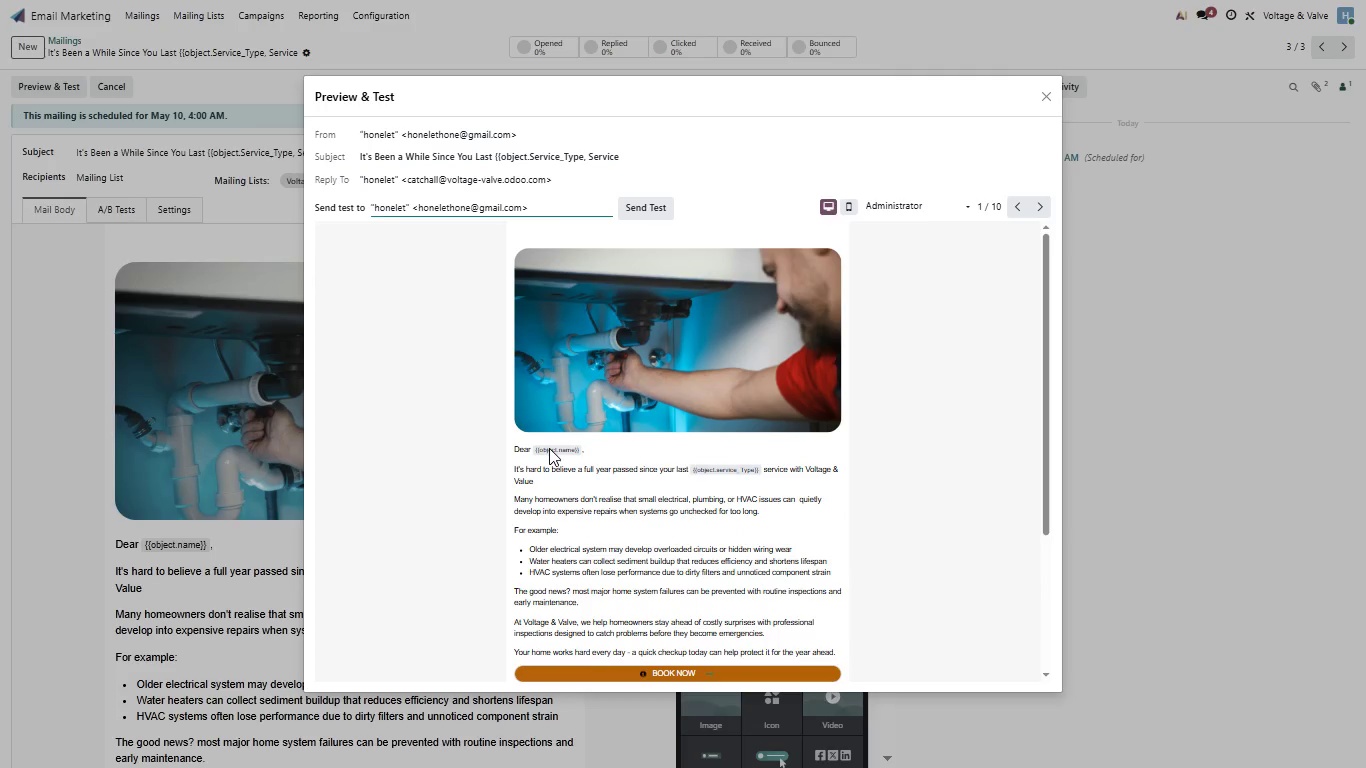 
key(Control+ControlLeft)
 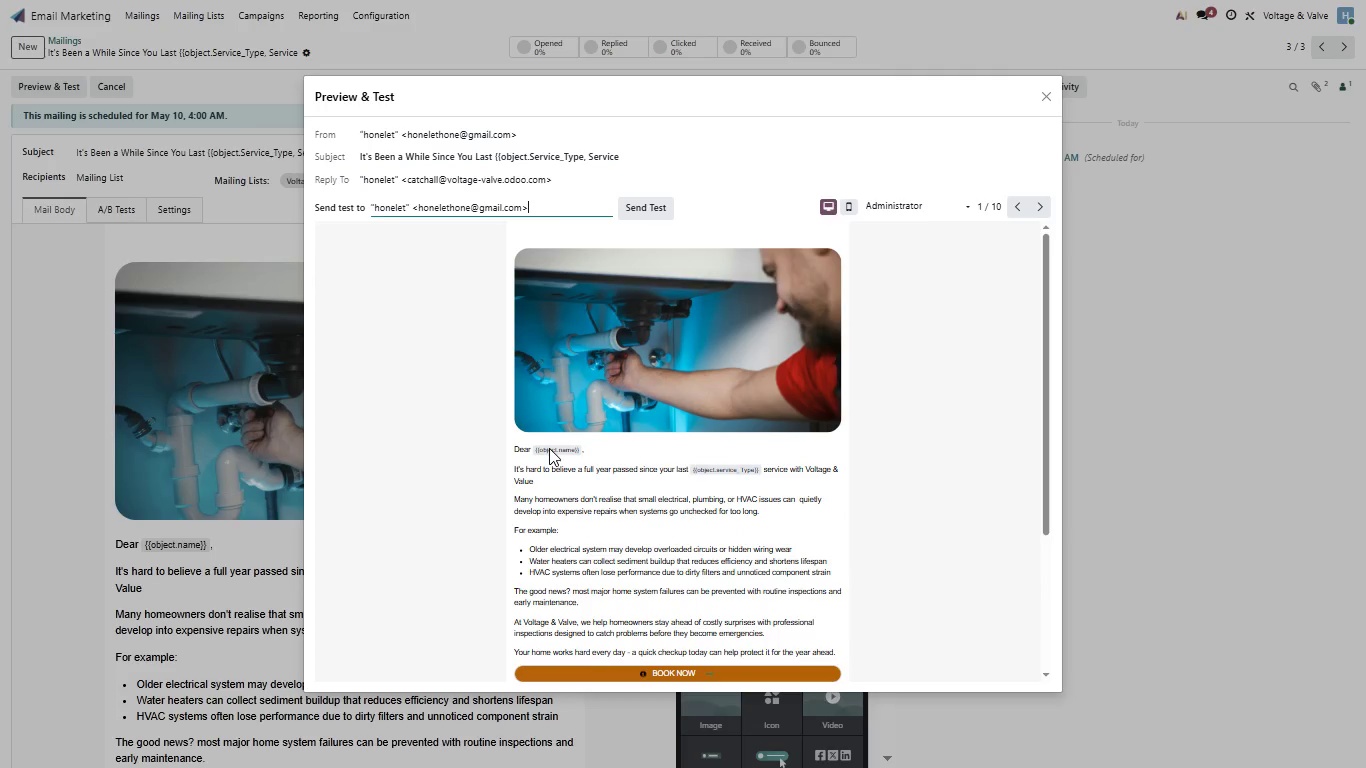 
key(Meta+PrintScreen)
 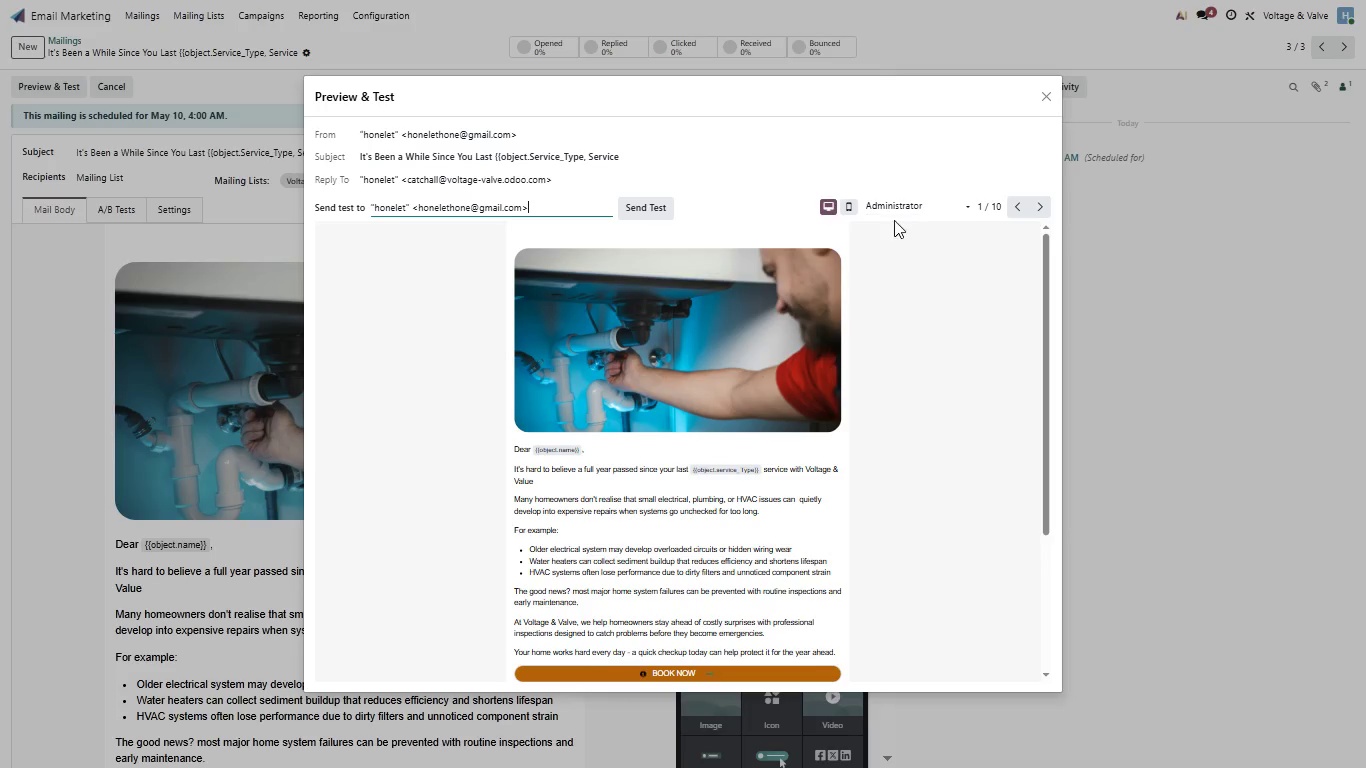 
left_click([854, 208])
 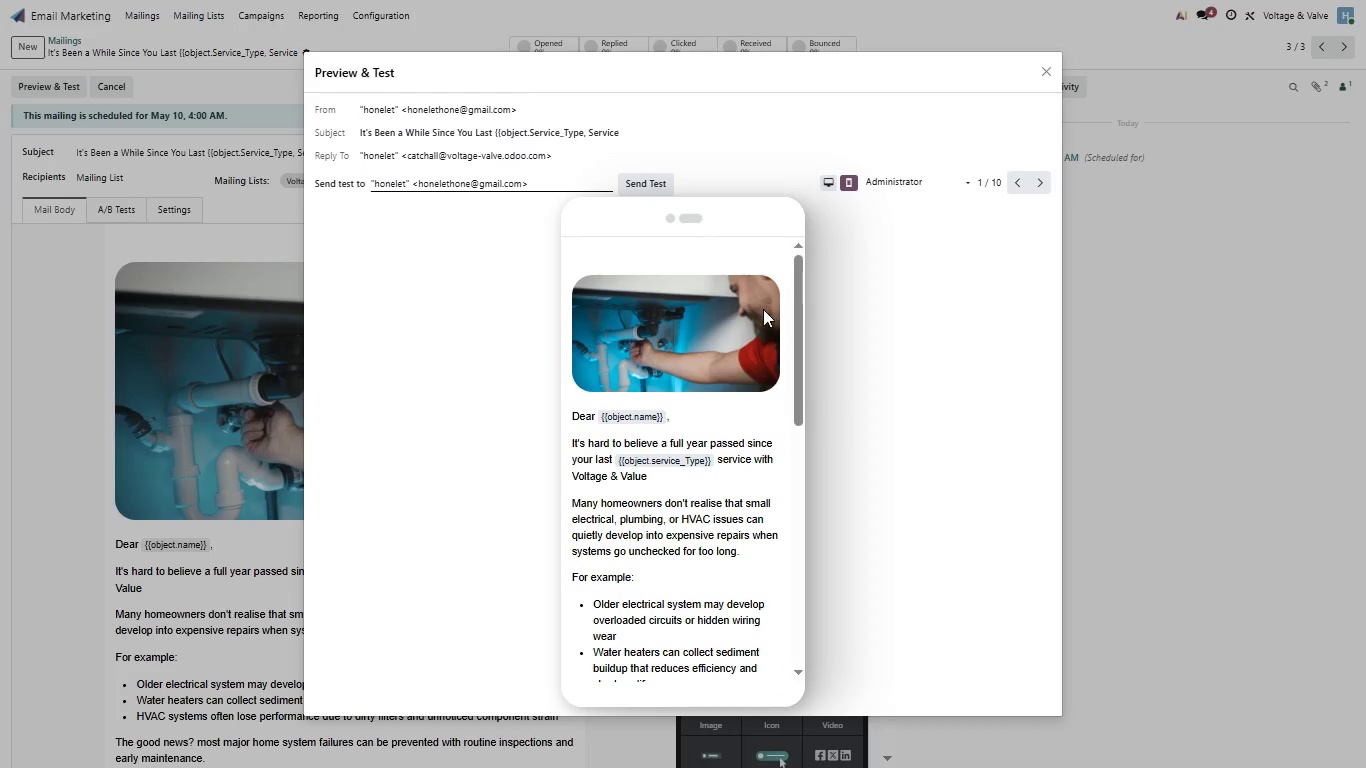 
scroll: coordinate [707, 367], scroll_direction: down, amount: 2.0
 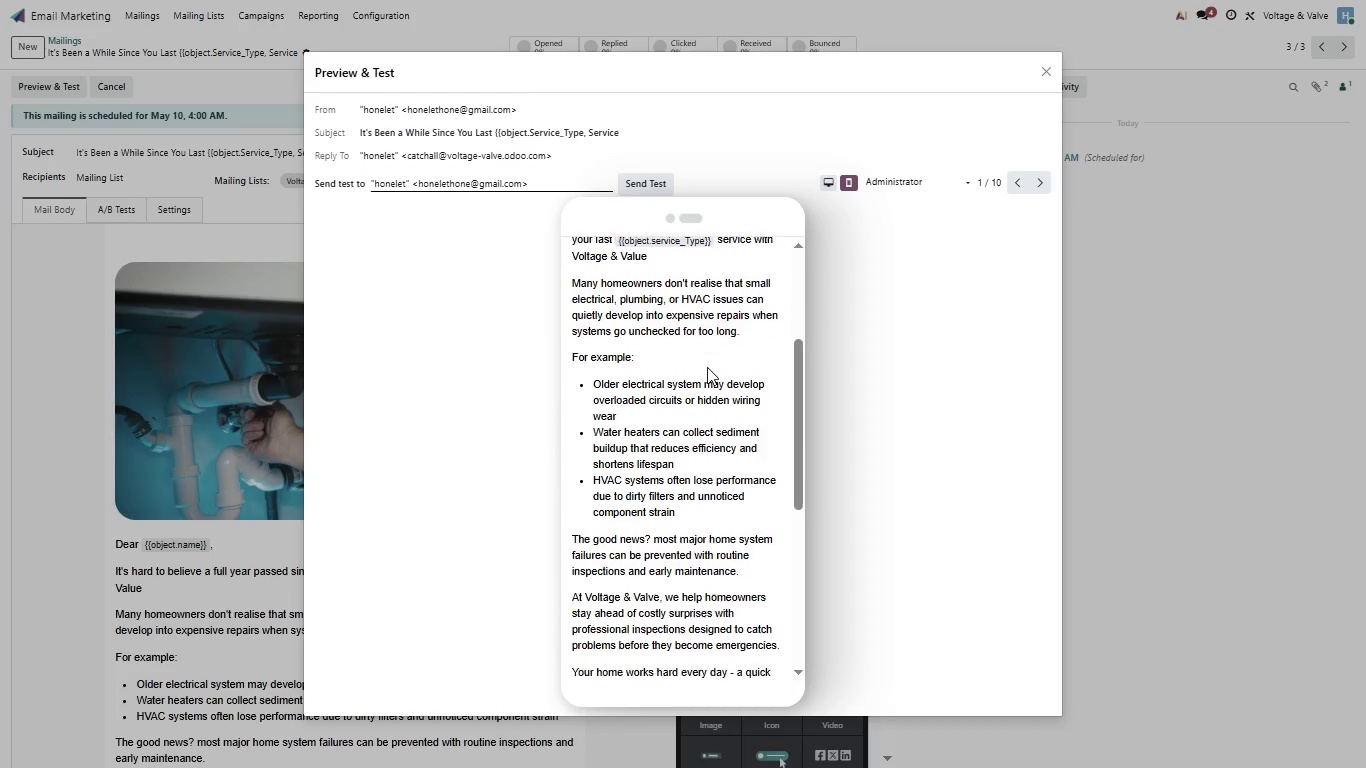 
scroll: coordinate [707, 367], scroll_direction: up, amount: 1.0
 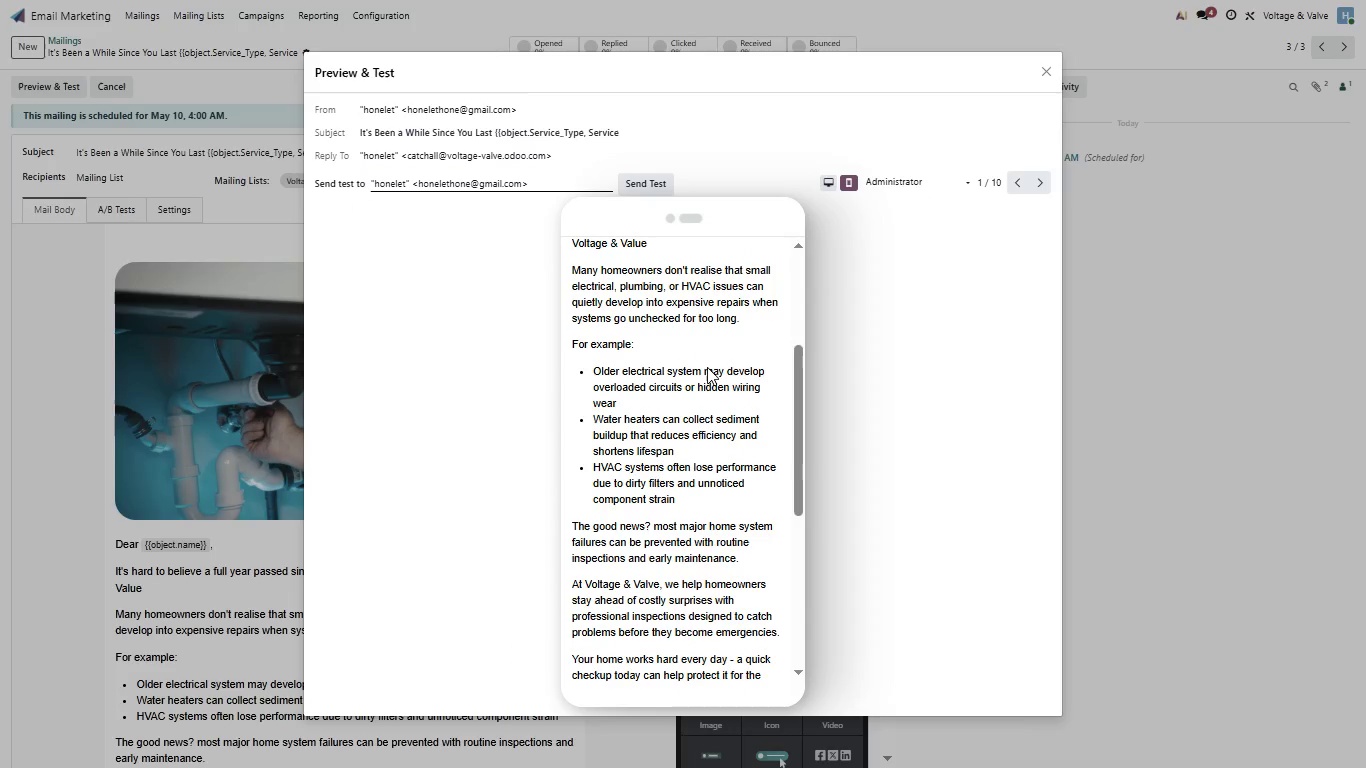 
scroll: coordinate [709, 483], scroll_direction: down, amount: 3.0
 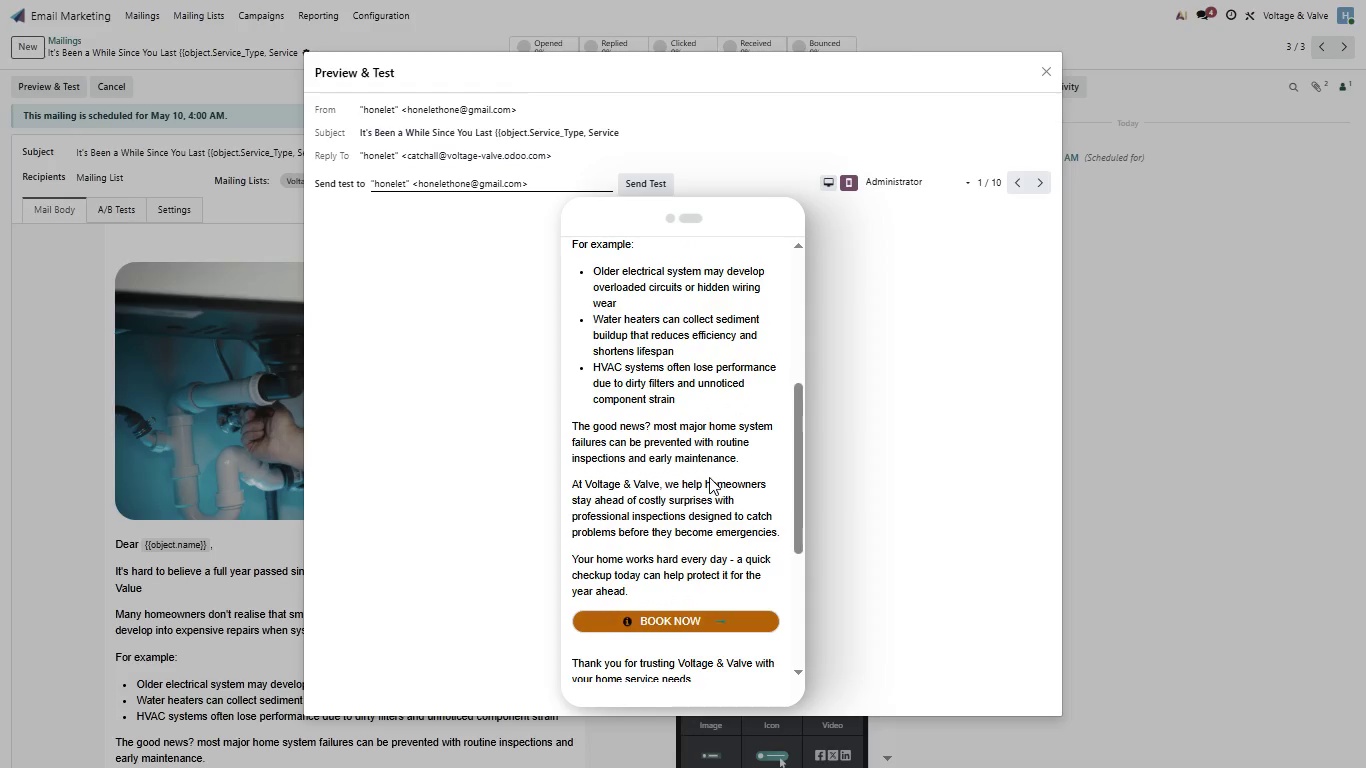 
scroll: coordinate [709, 477], scroll_direction: up, amount: 9.0
 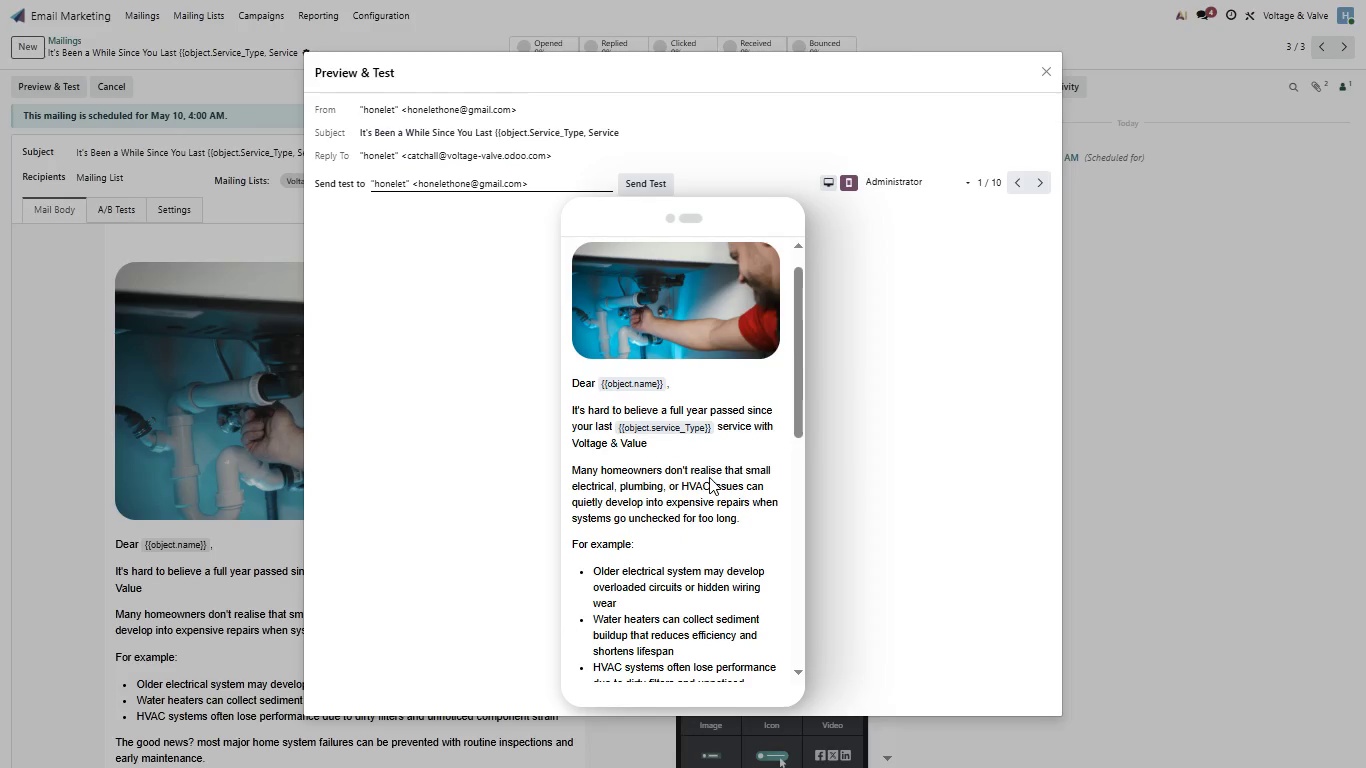 
hold_key(key=MetaLeft, duration=1.52)
 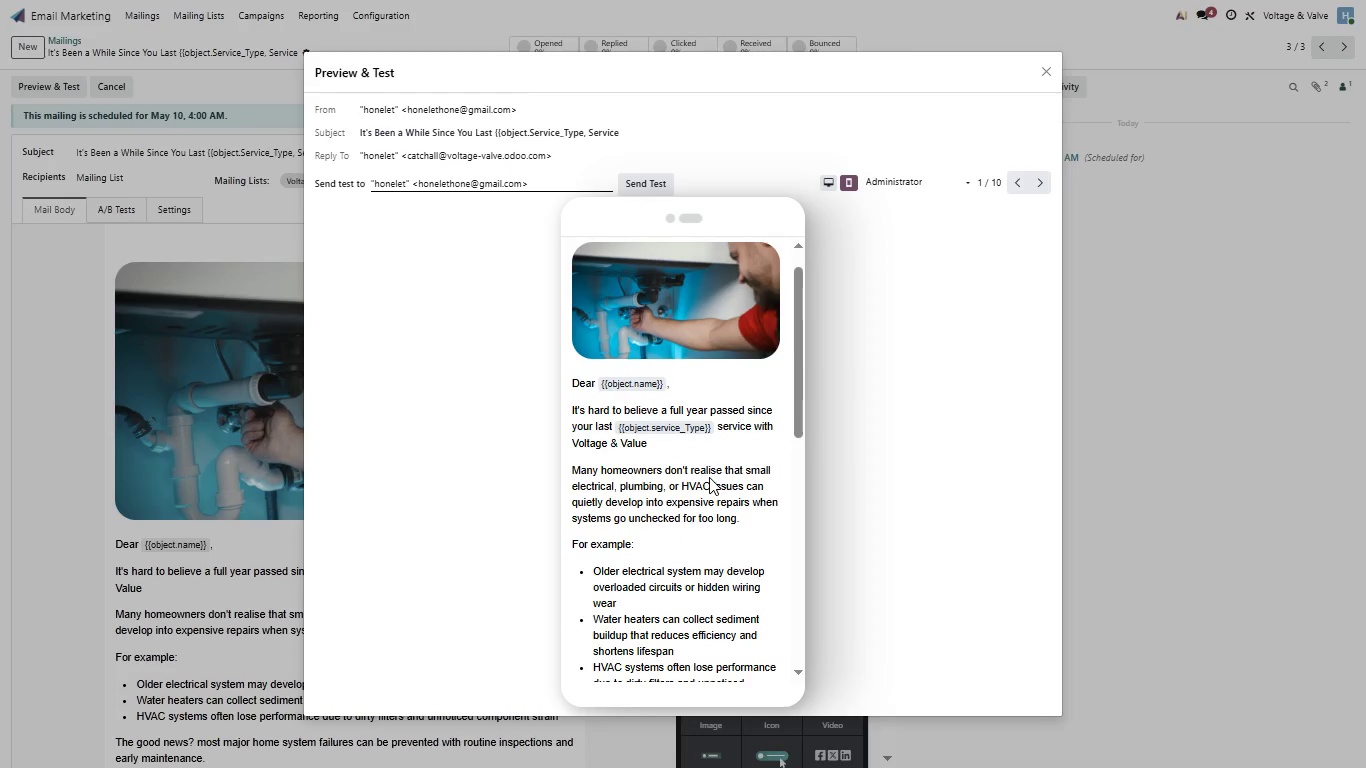 
key(Meta+PrintScreen)
 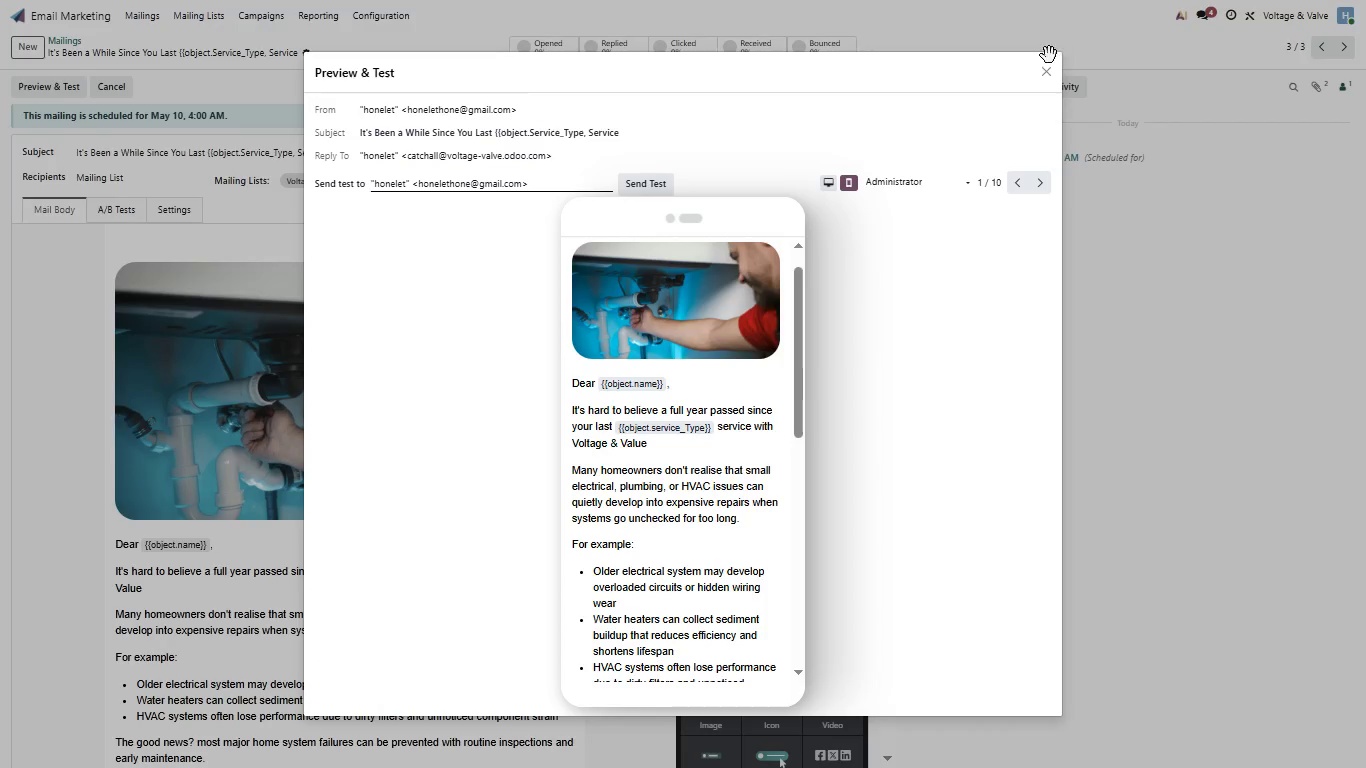 
left_click([1045, 74])
 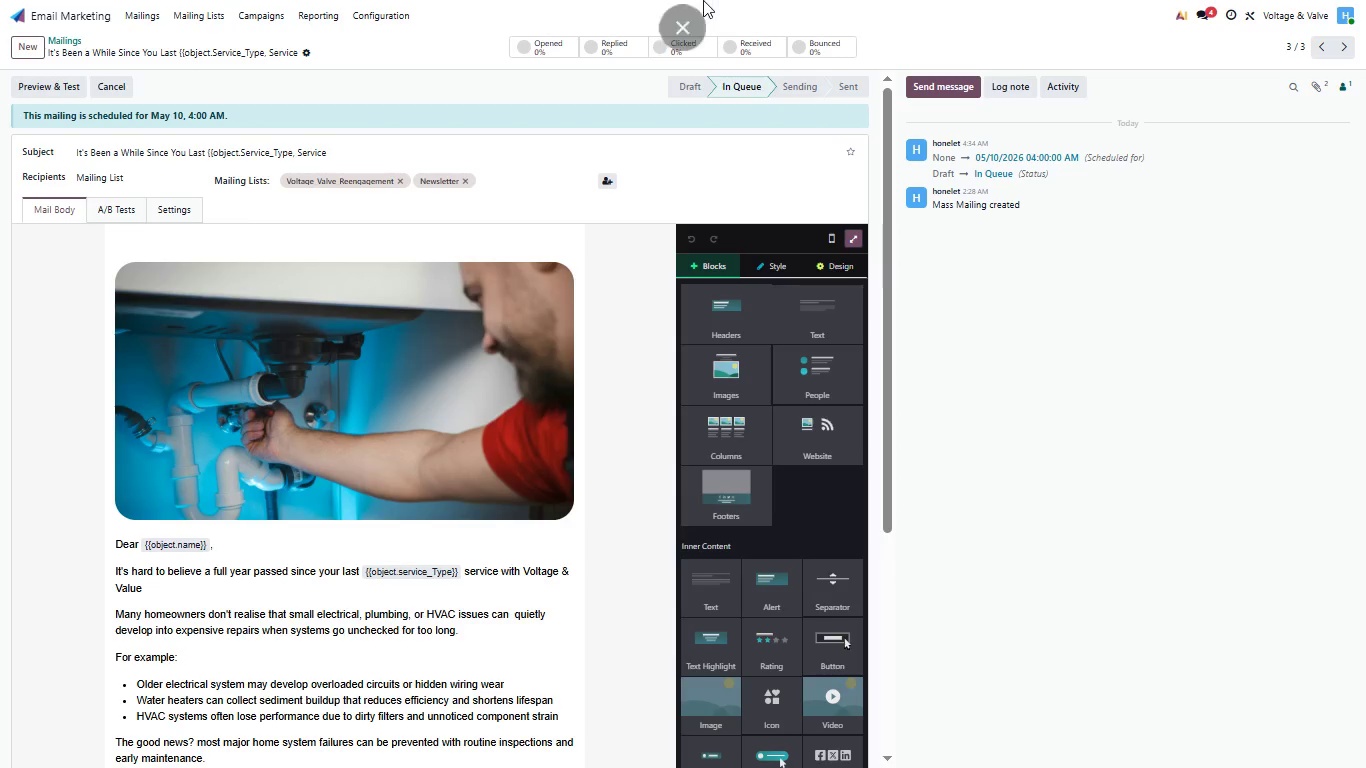 
left_click([687, 63])
 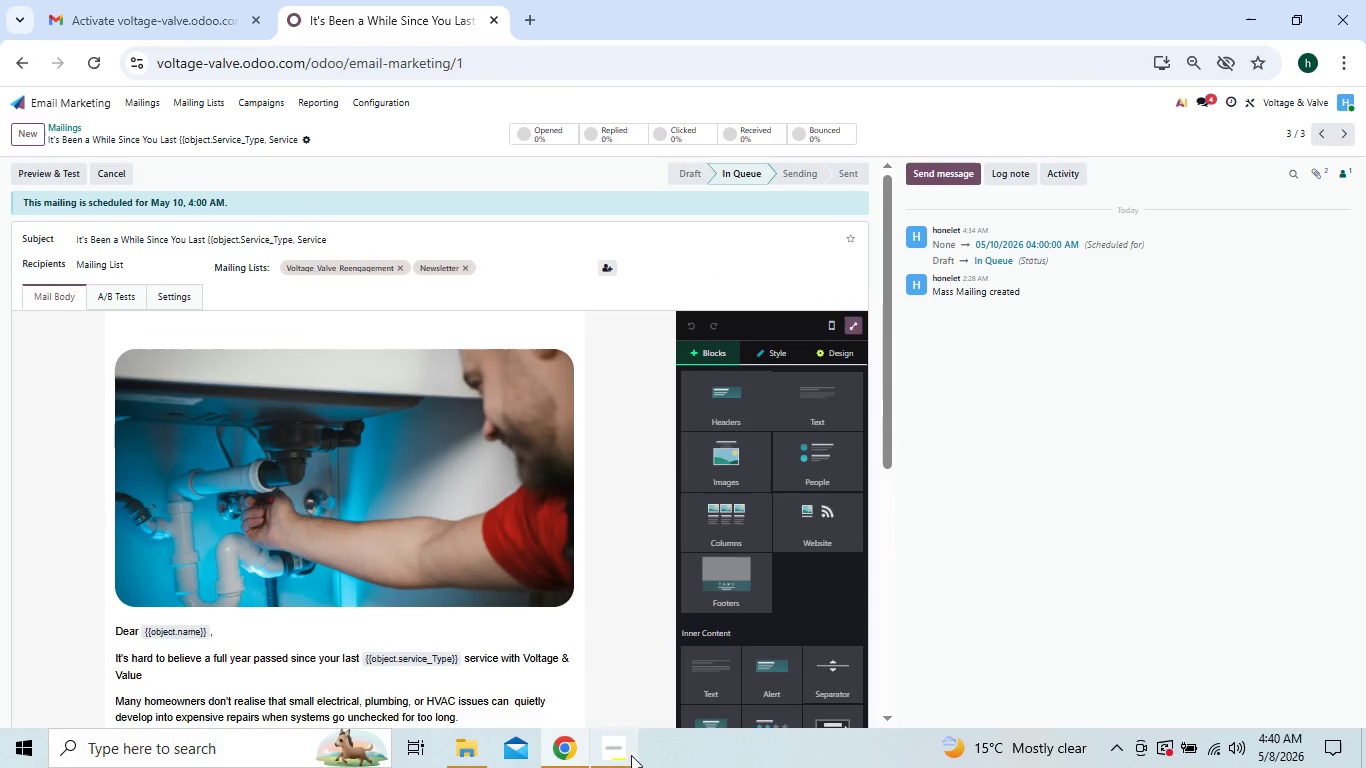 
left_click([618, 758])